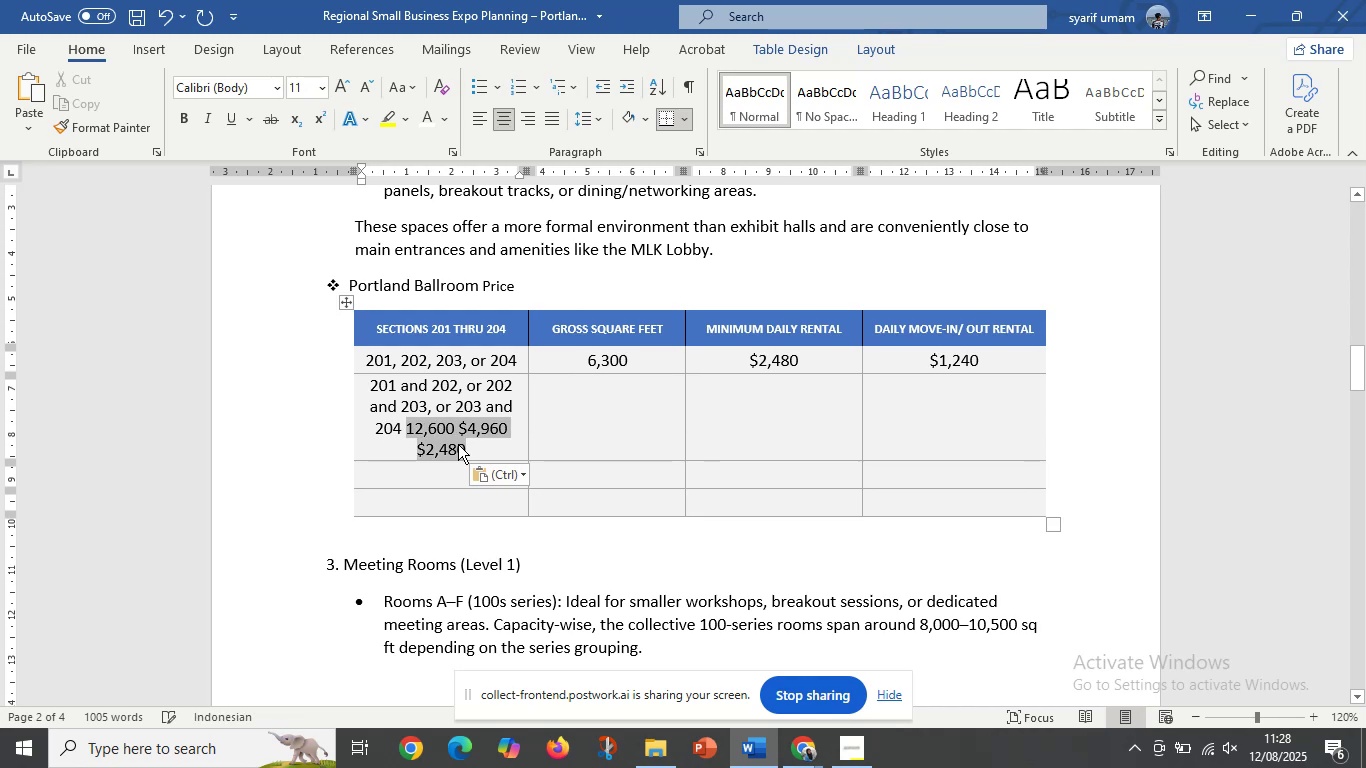 
key(Control+X)
 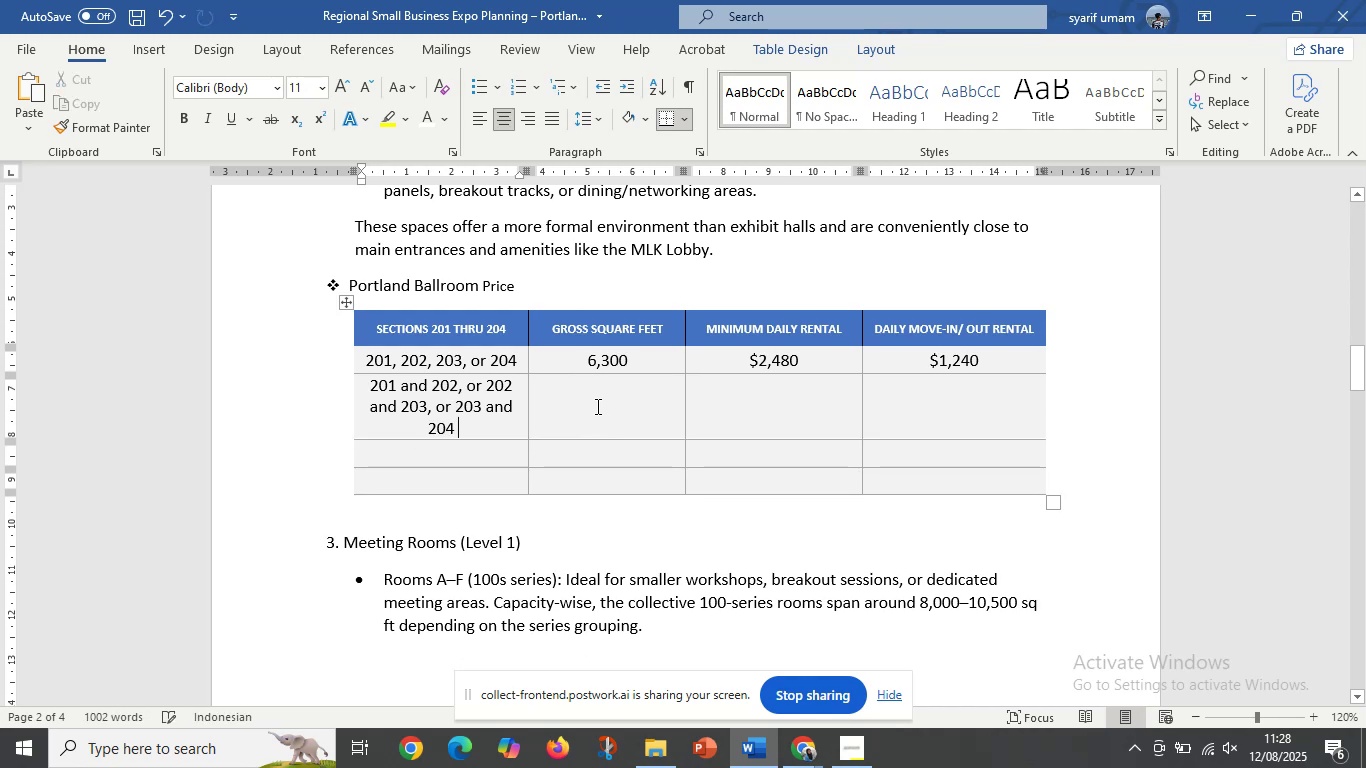 
left_click([596, 406])
 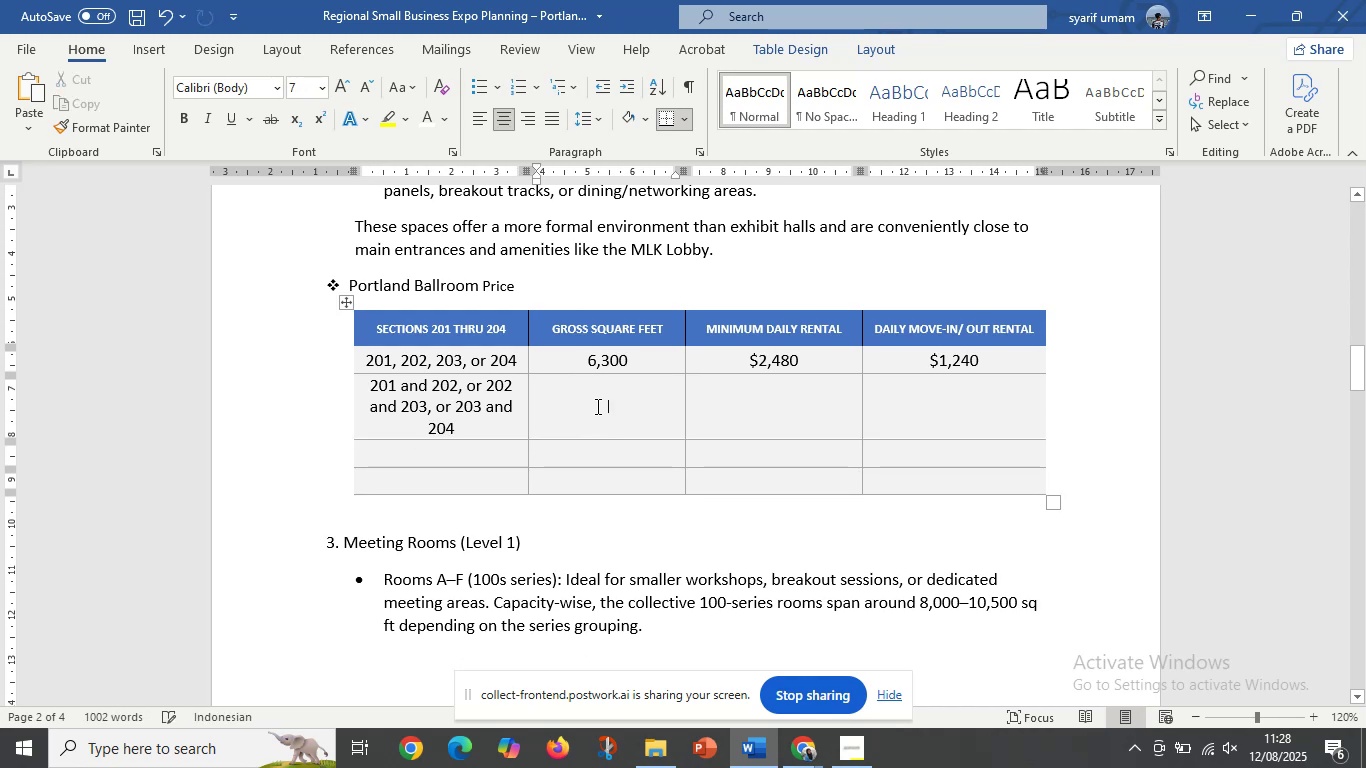 
key(Control+V)
 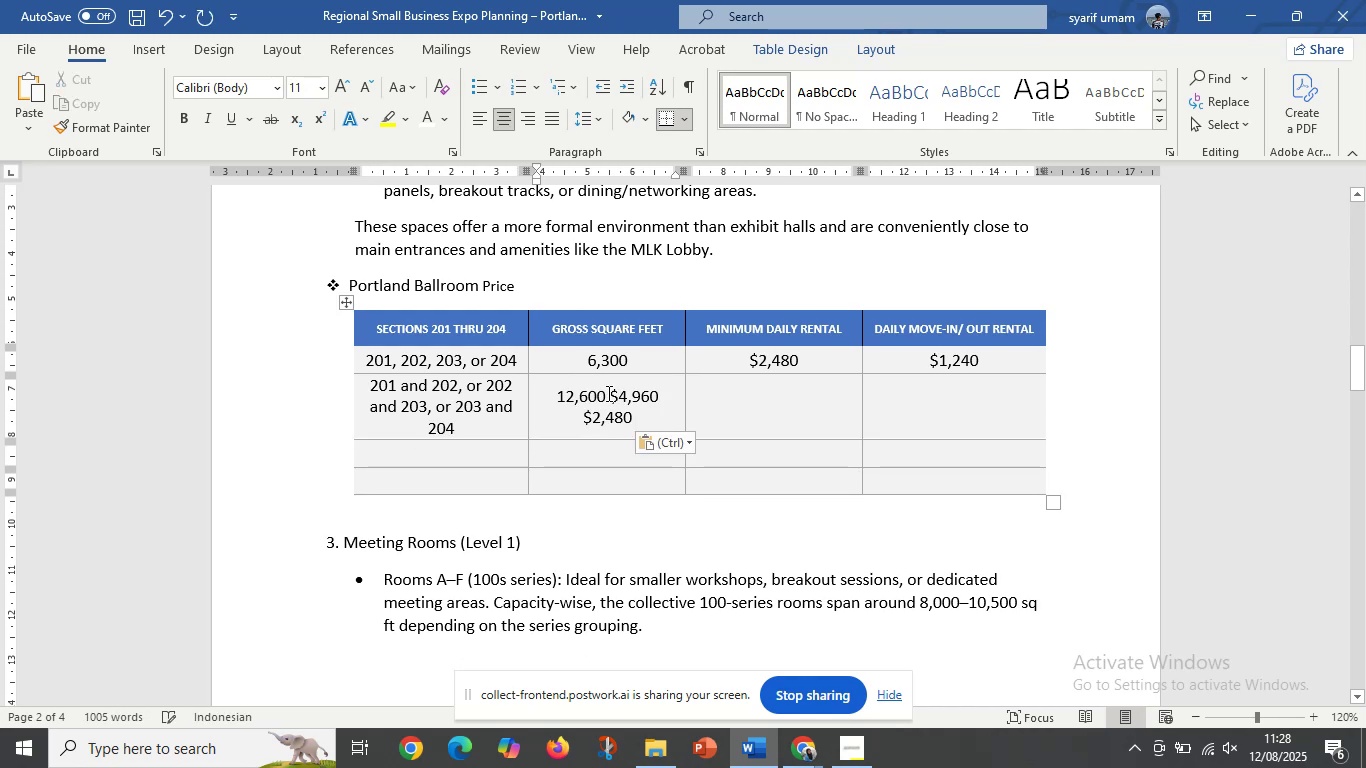 
left_click_drag(start_coordinate=[610, 390], to_coordinate=[644, 426])
 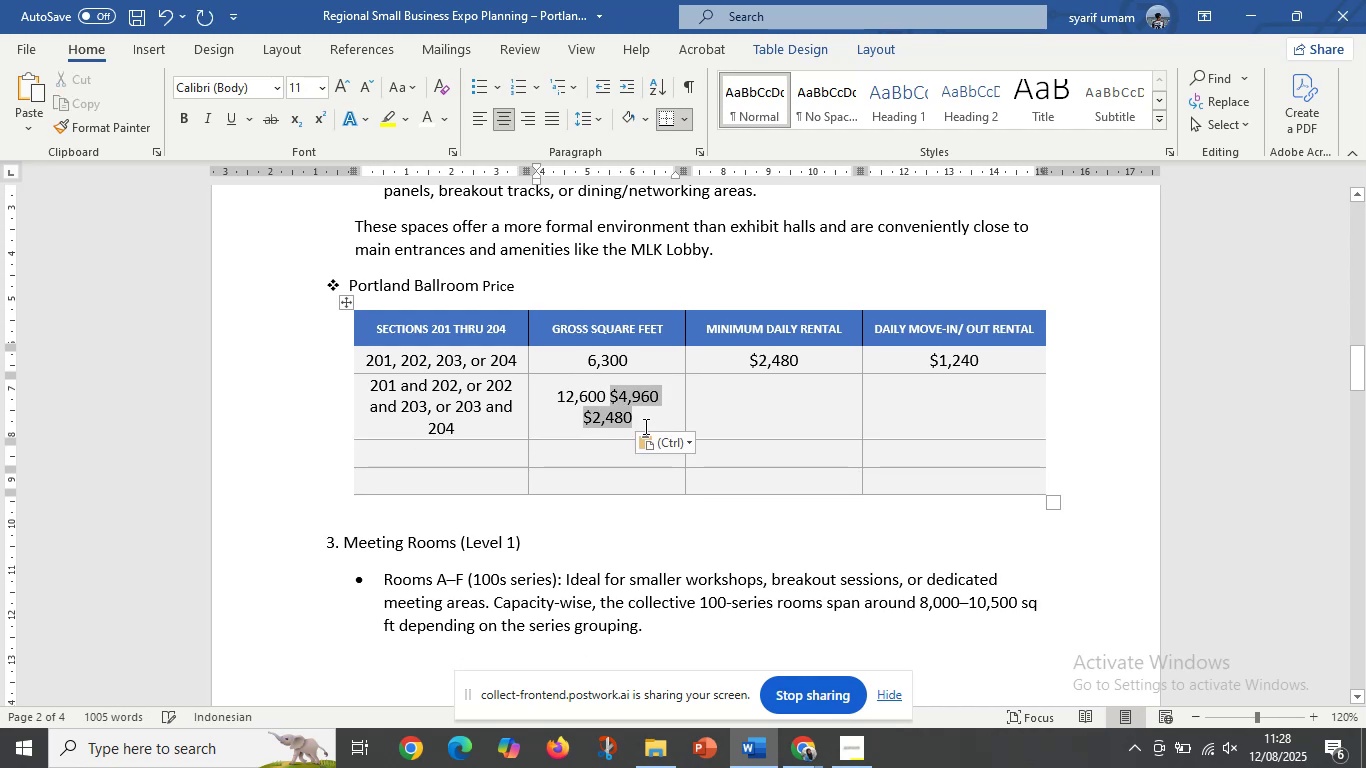 
key(Control+X)
 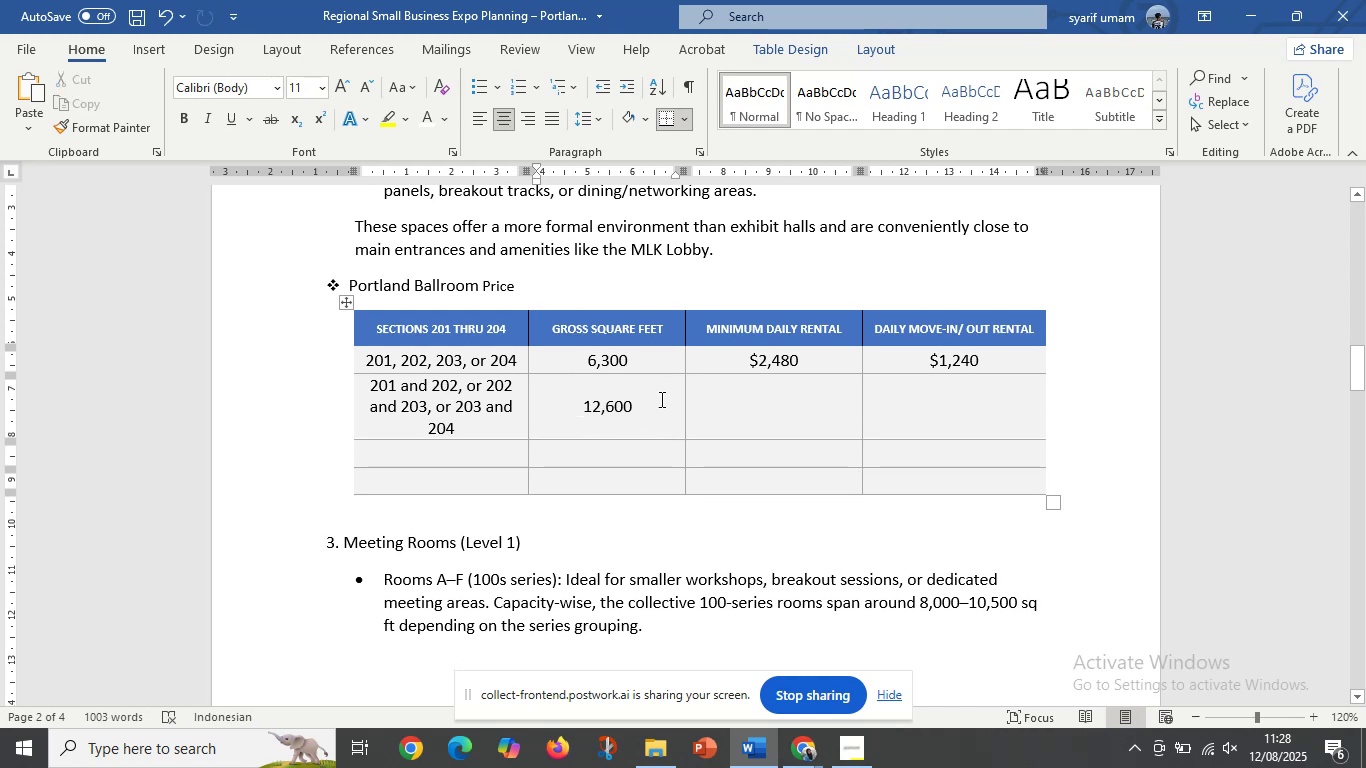 
left_click([748, 404])
 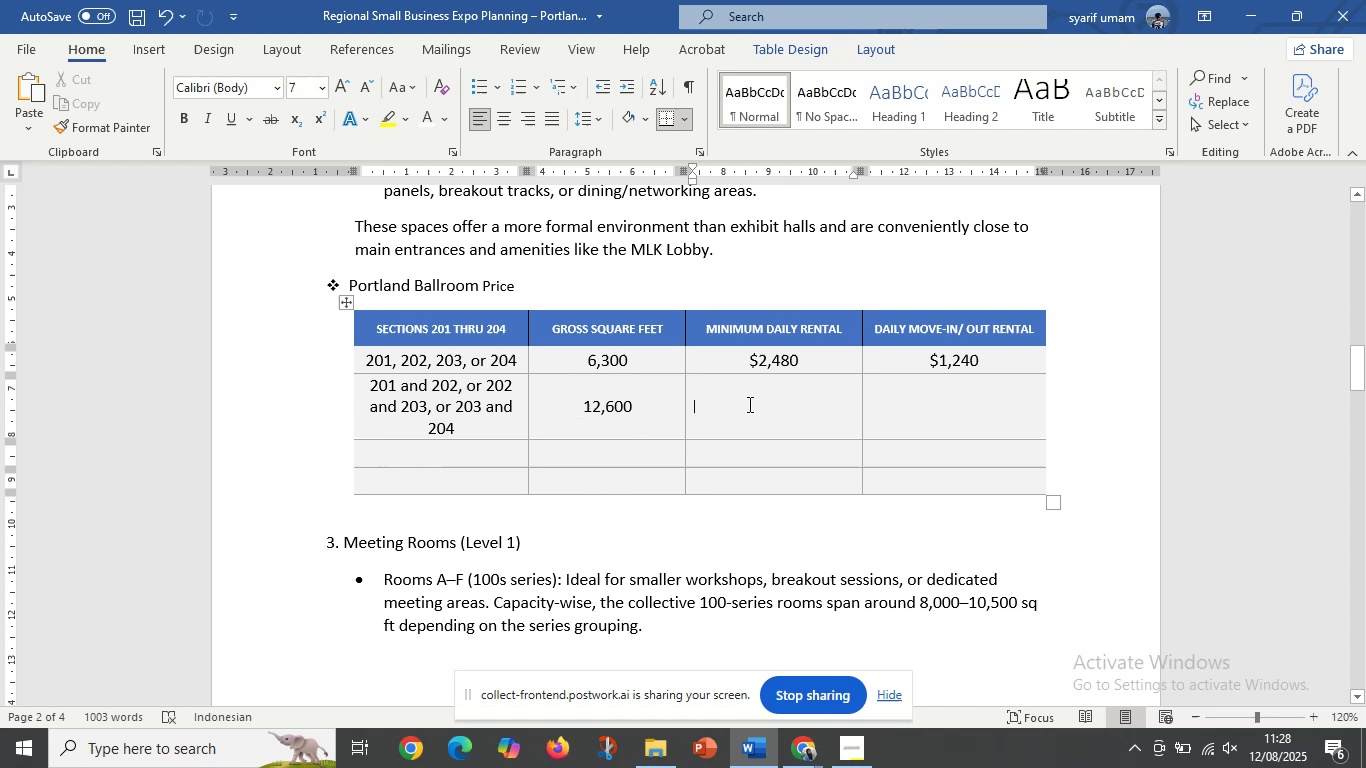 
key(Control+V)
 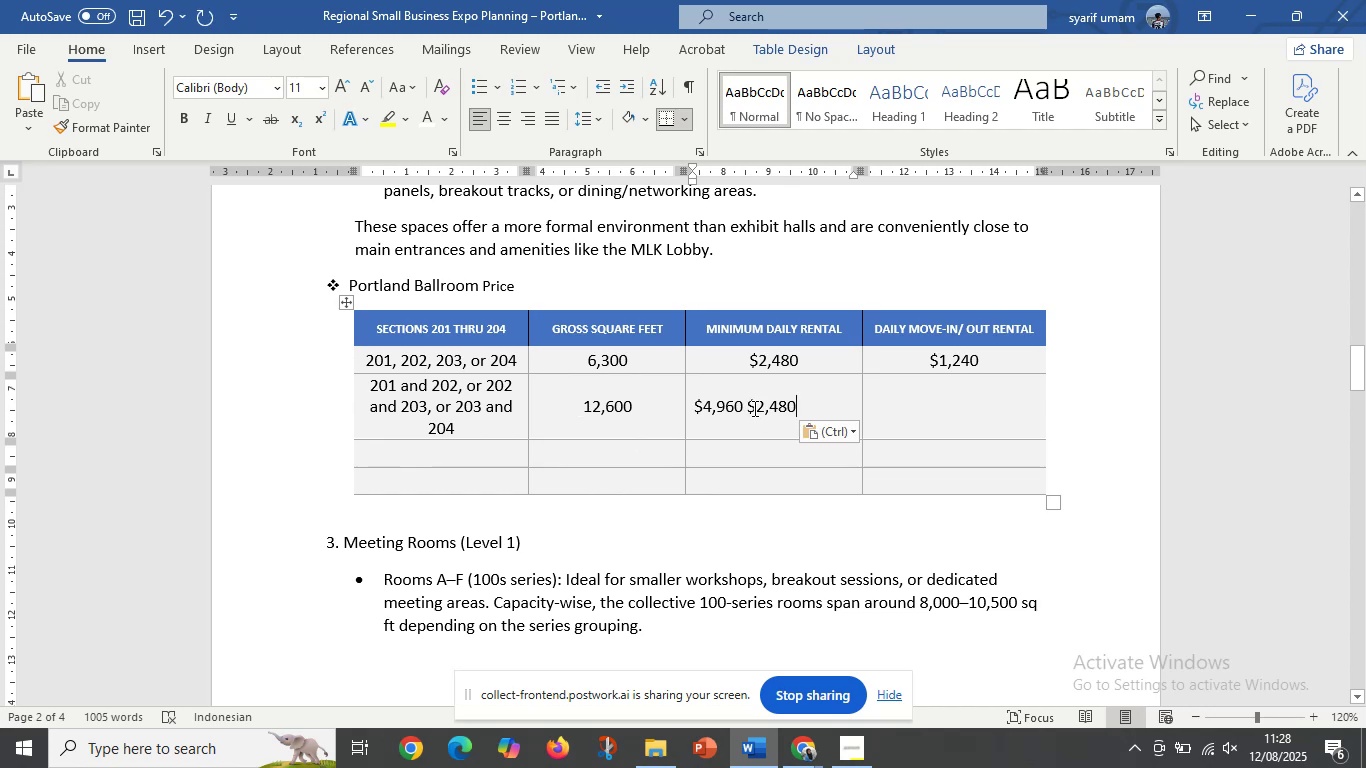 
left_click_drag(start_coordinate=[750, 408], to_coordinate=[817, 405])
 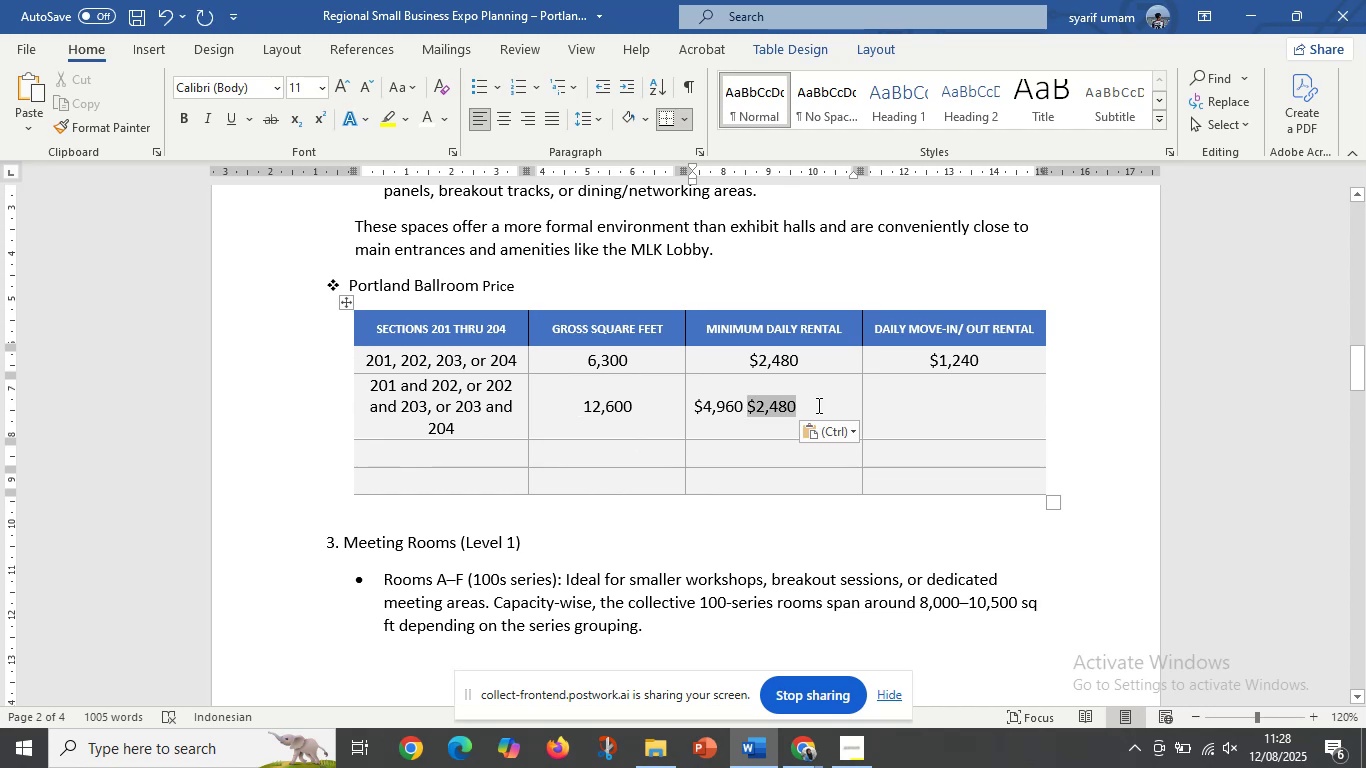 
key(Control+X)
 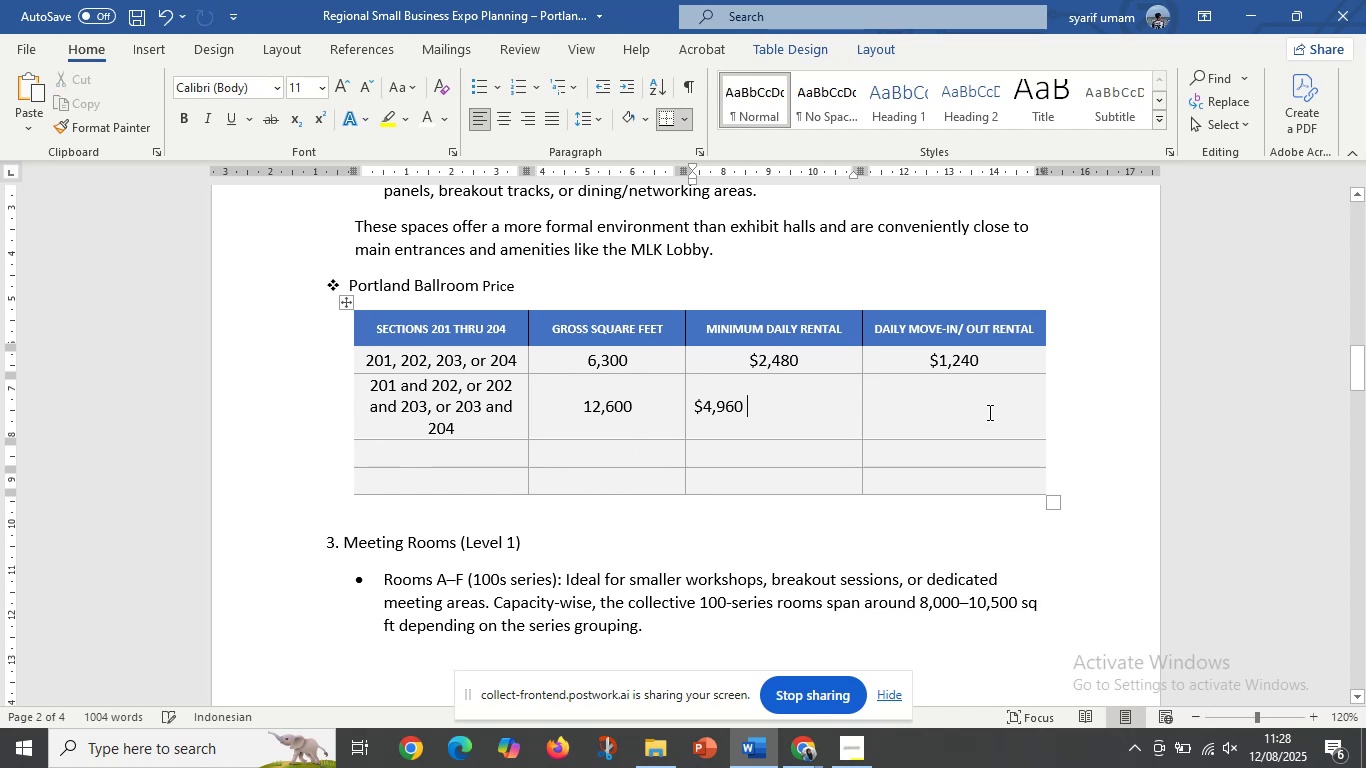 
left_click([988, 412])
 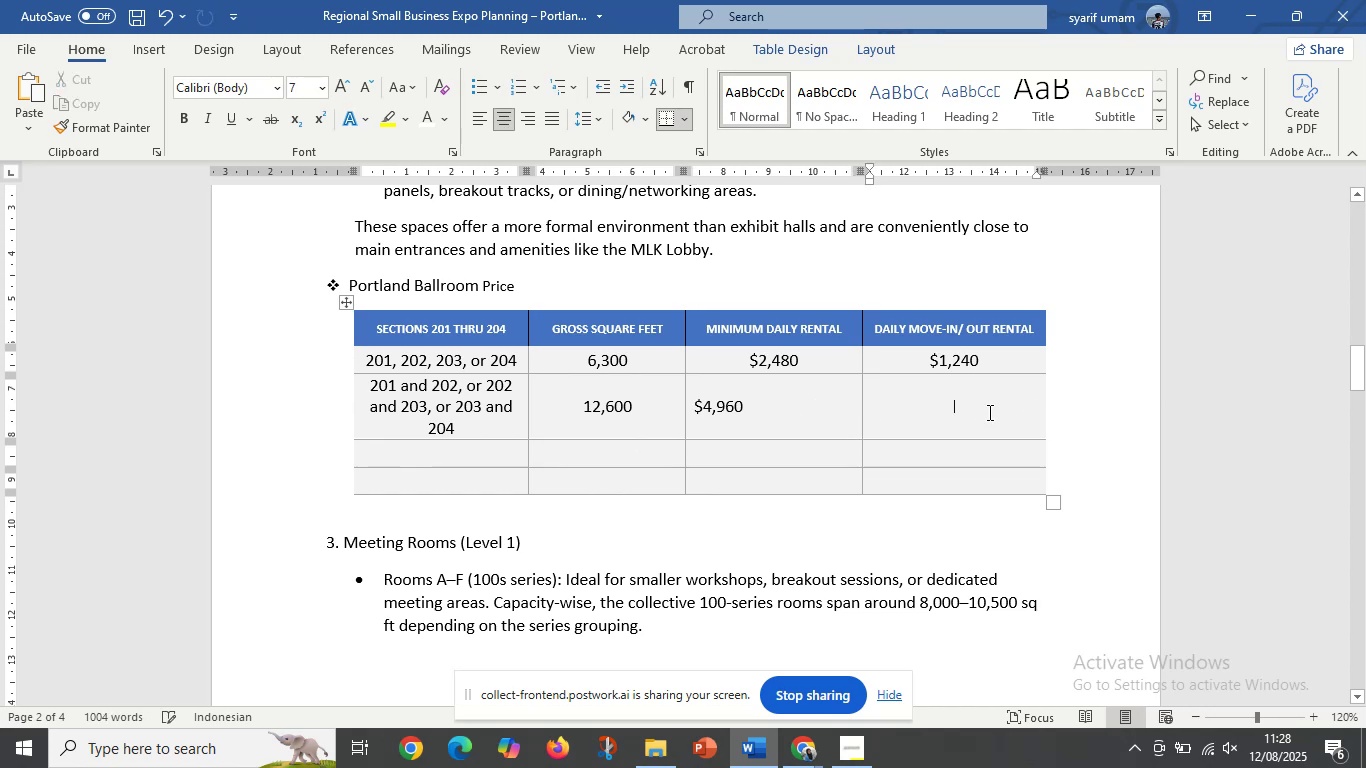 
key(Control+V)
 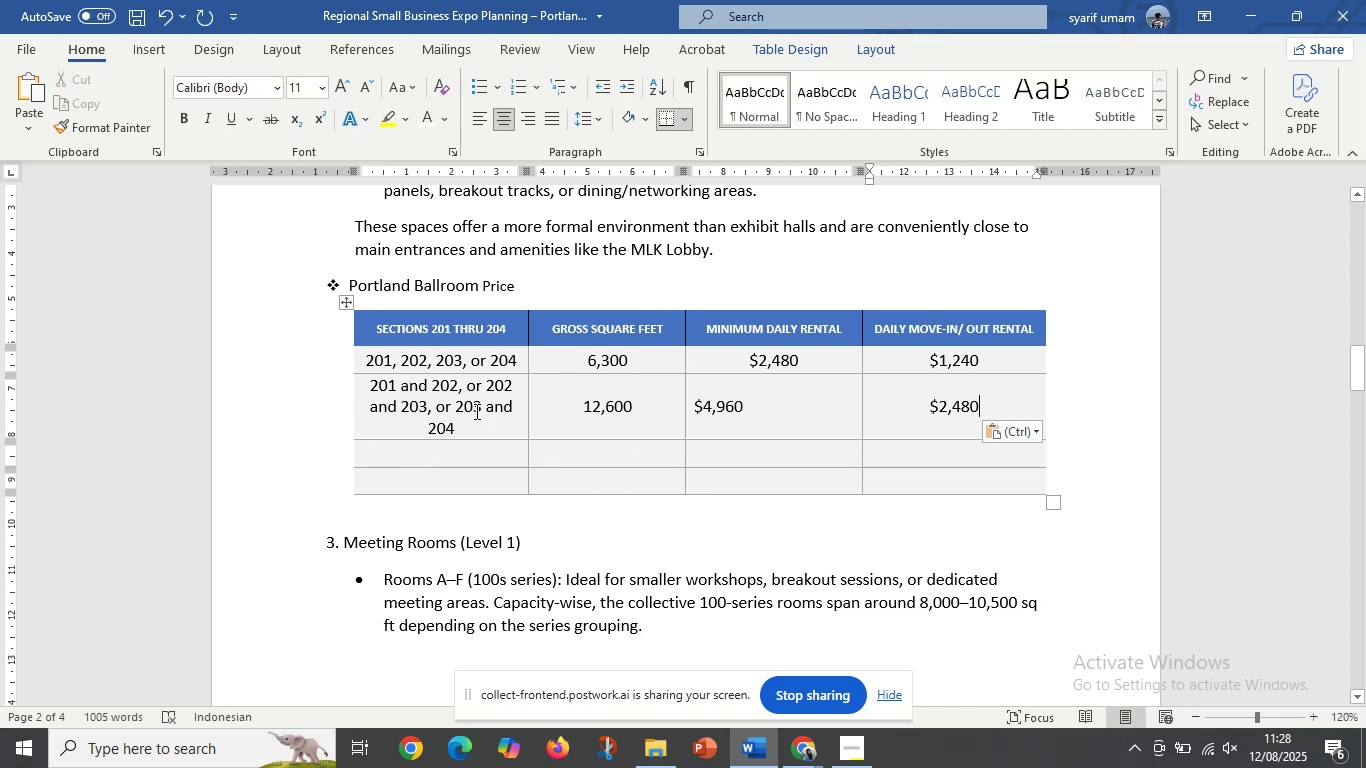 
left_click([465, 456])
 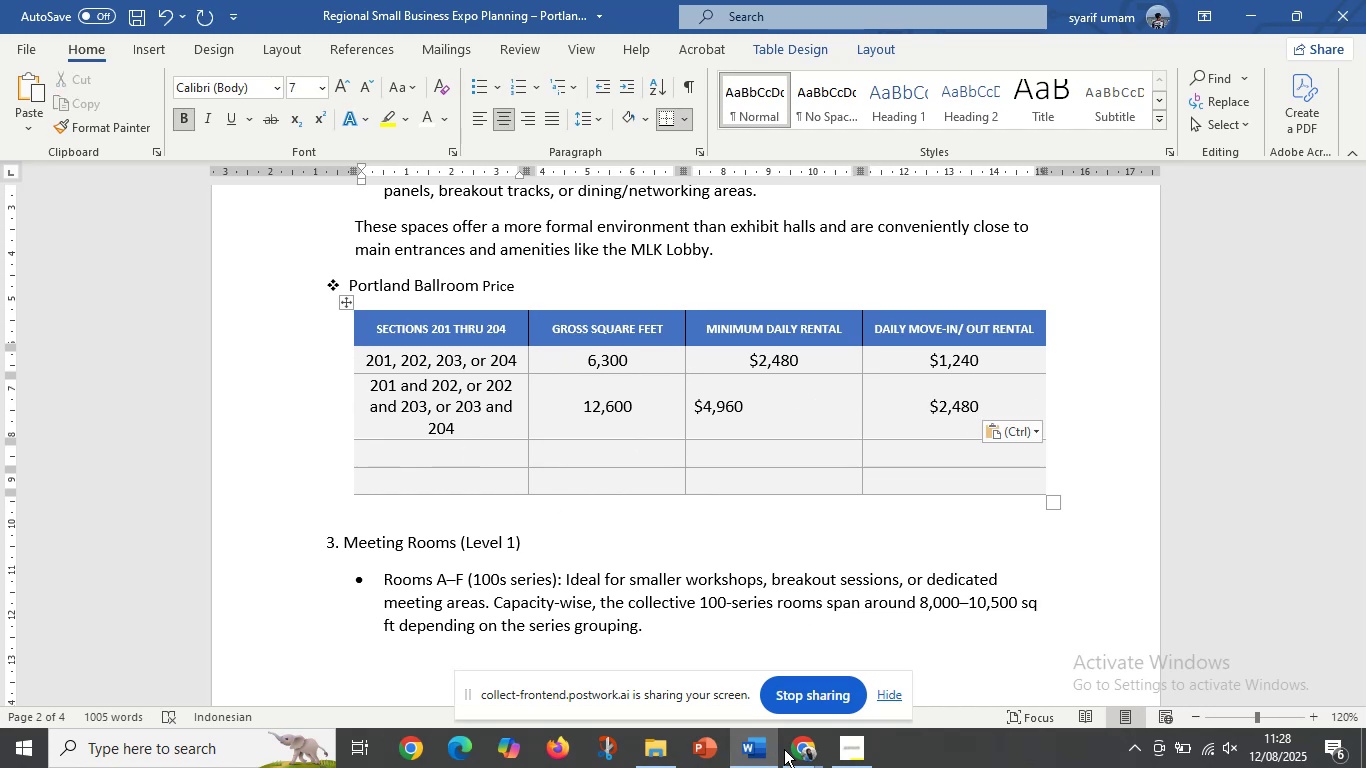 
left_click([803, 747])
 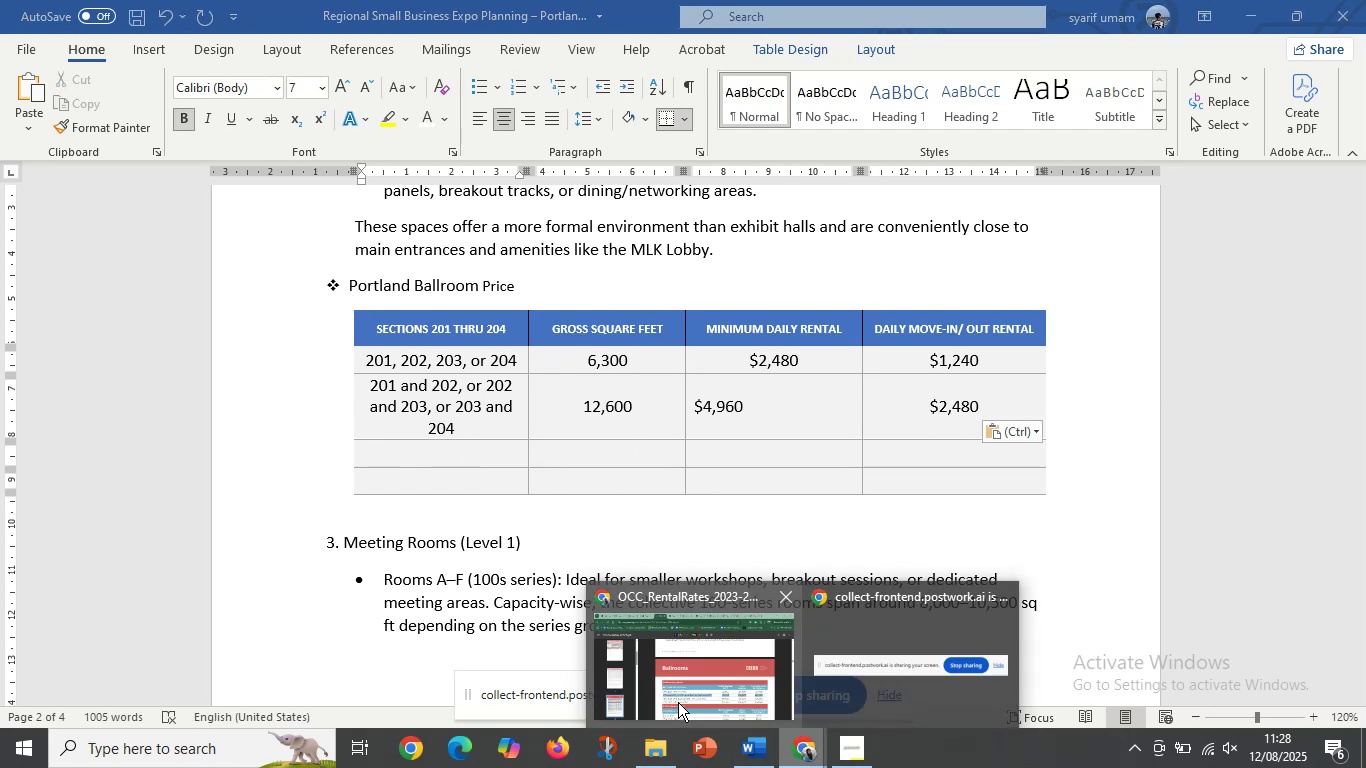 
left_click([678, 702])
 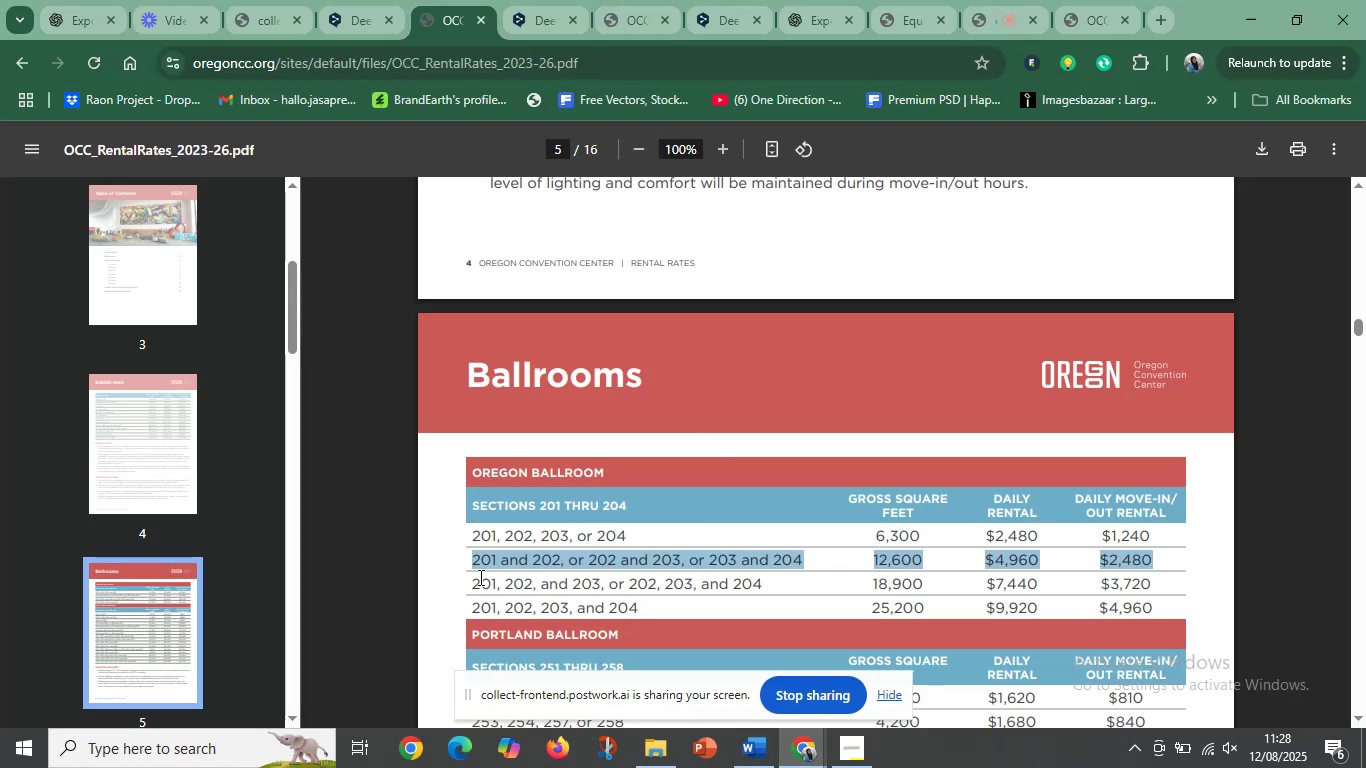 
left_click_drag(start_coordinate=[475, 581], to_coordinate=[1153, 577])
 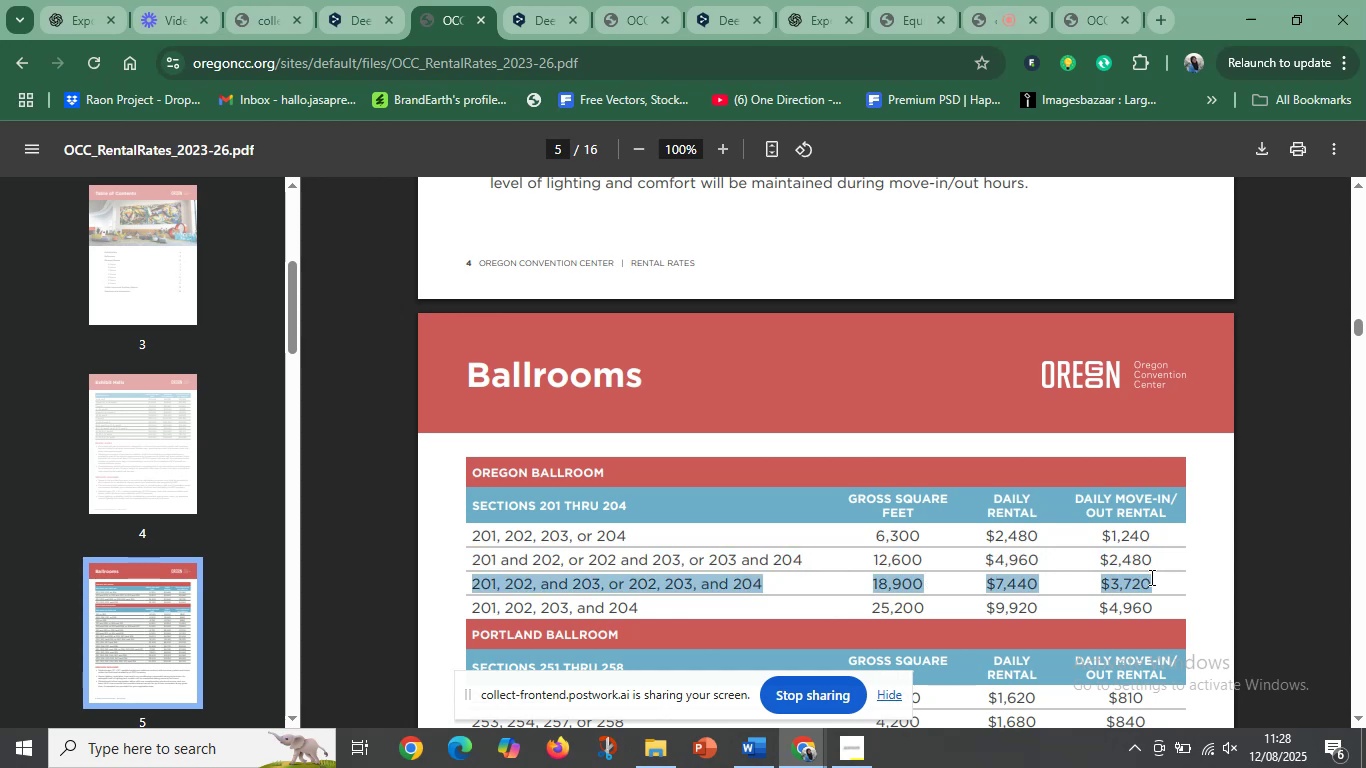 
key(Control+C)
 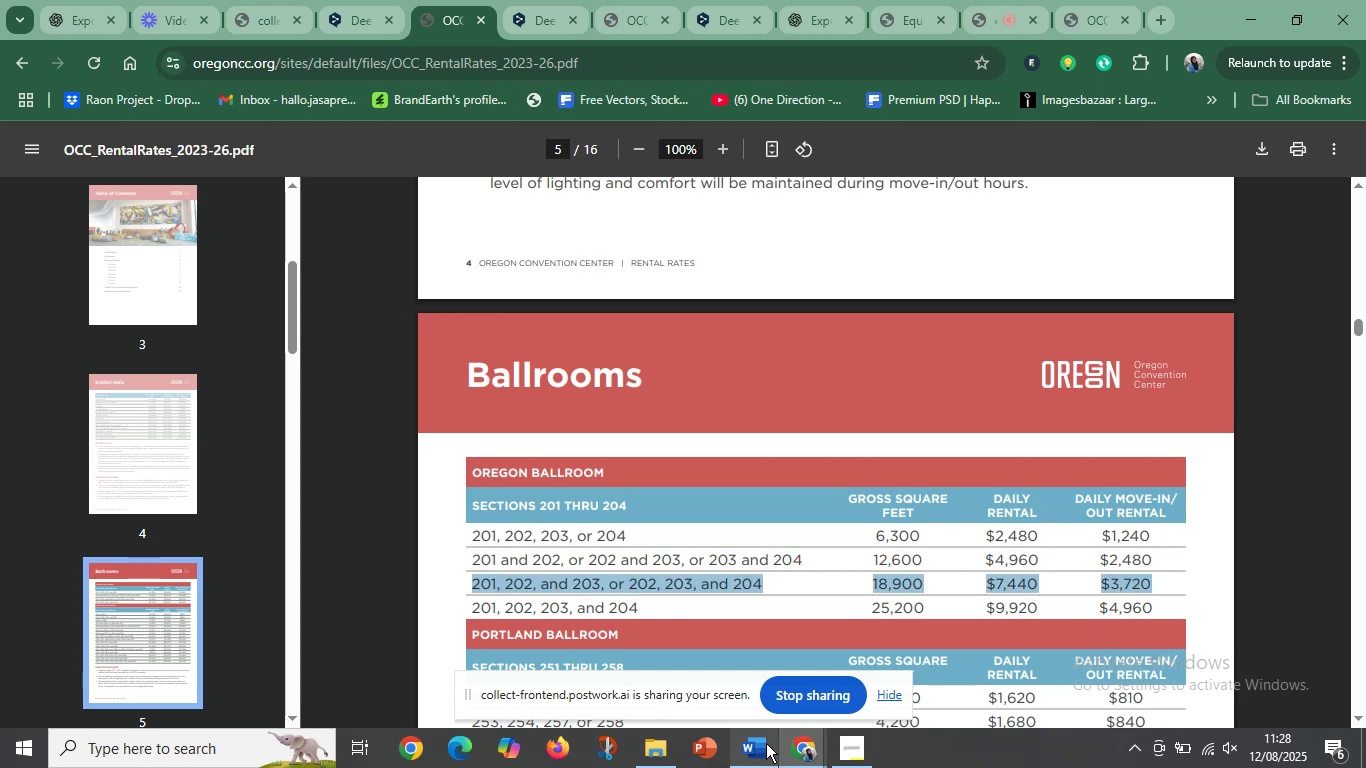 
left_click([756, 747])
 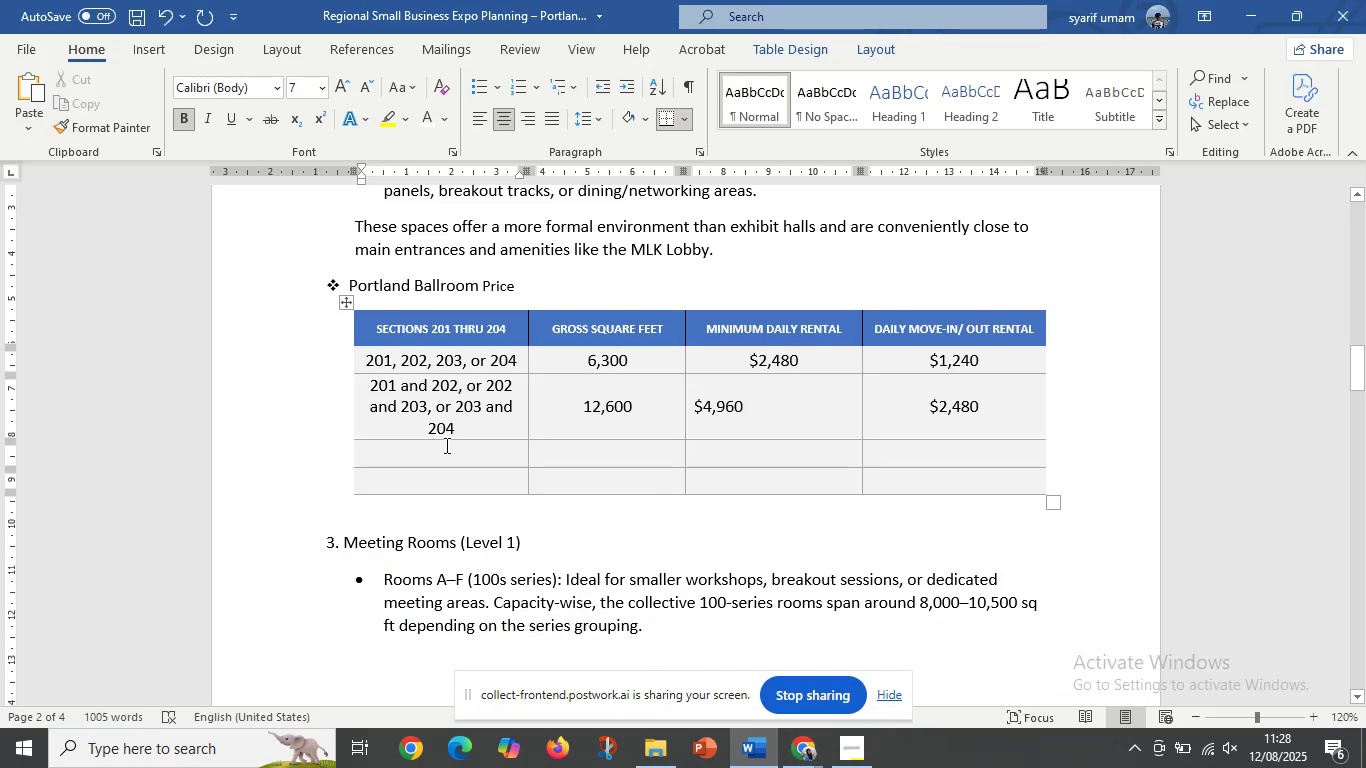 
key(Control+V)
 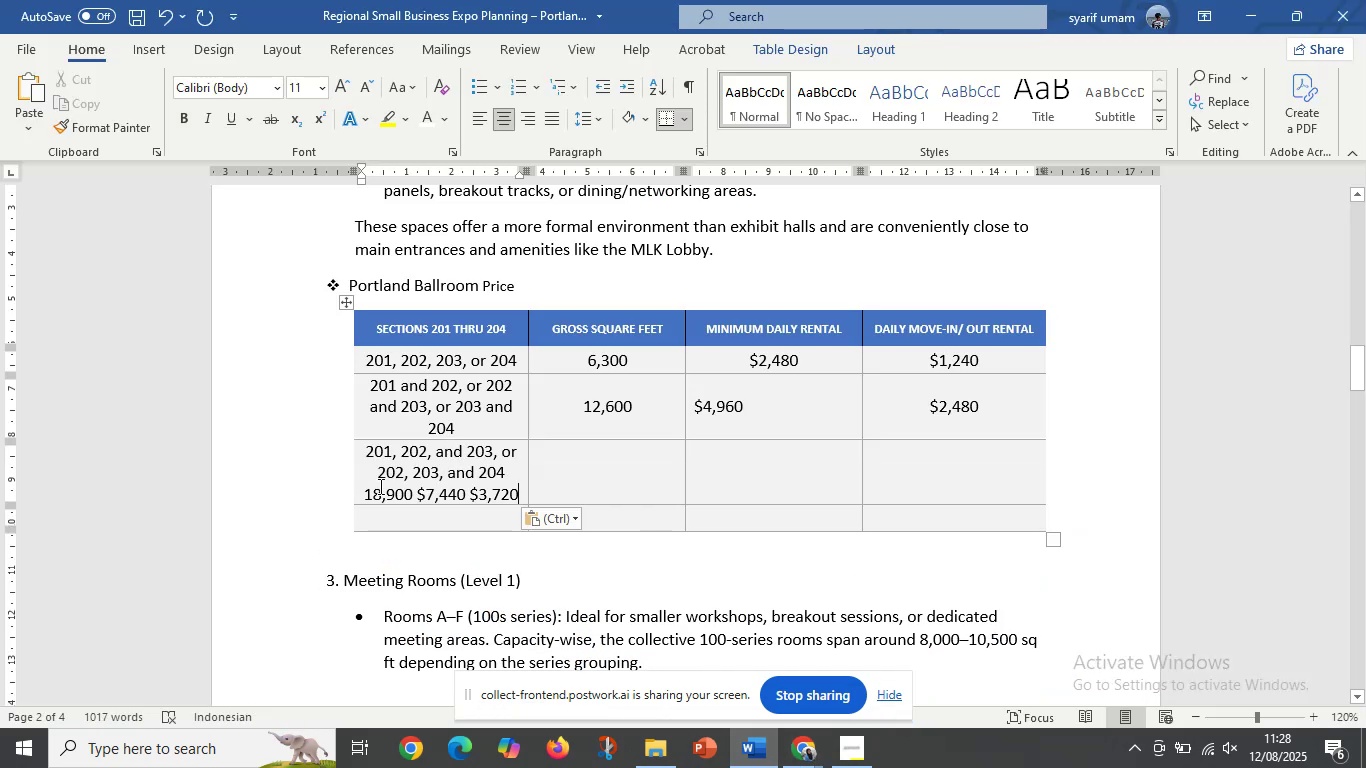 
left_click_drag(start_coordinate=[367, 496], to_coordinate=[504, 497])
 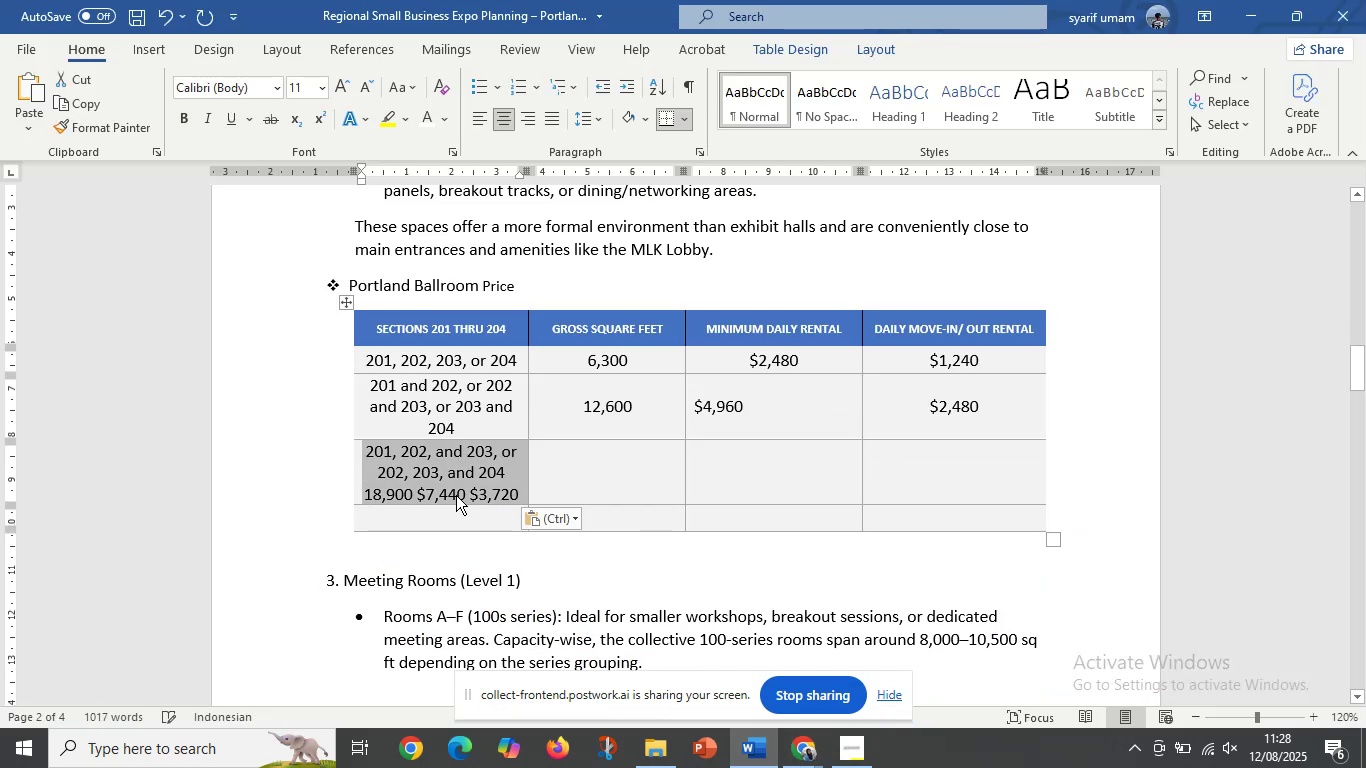 
left_click([456, 495])
 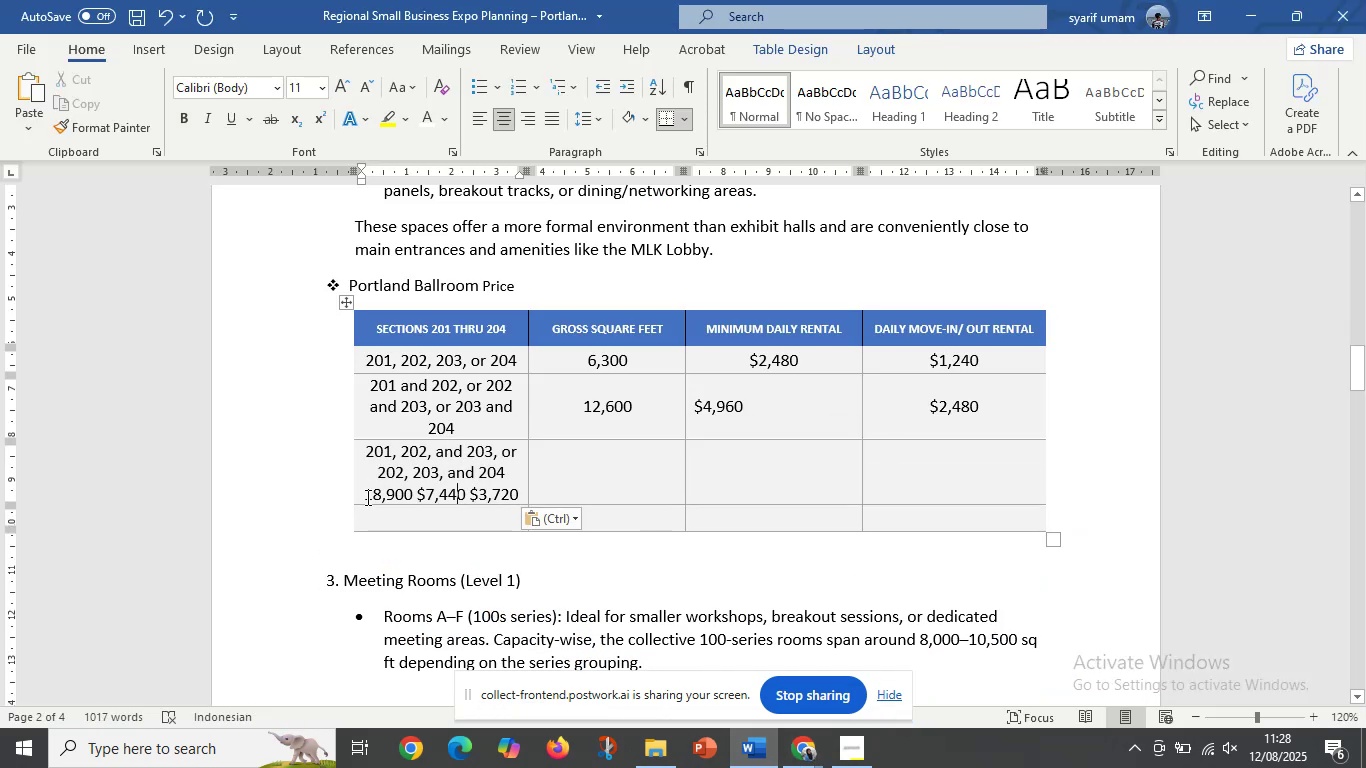 
left_click_drag(start_coordinate=[366, 497], to_coordinate=[517, 496])
 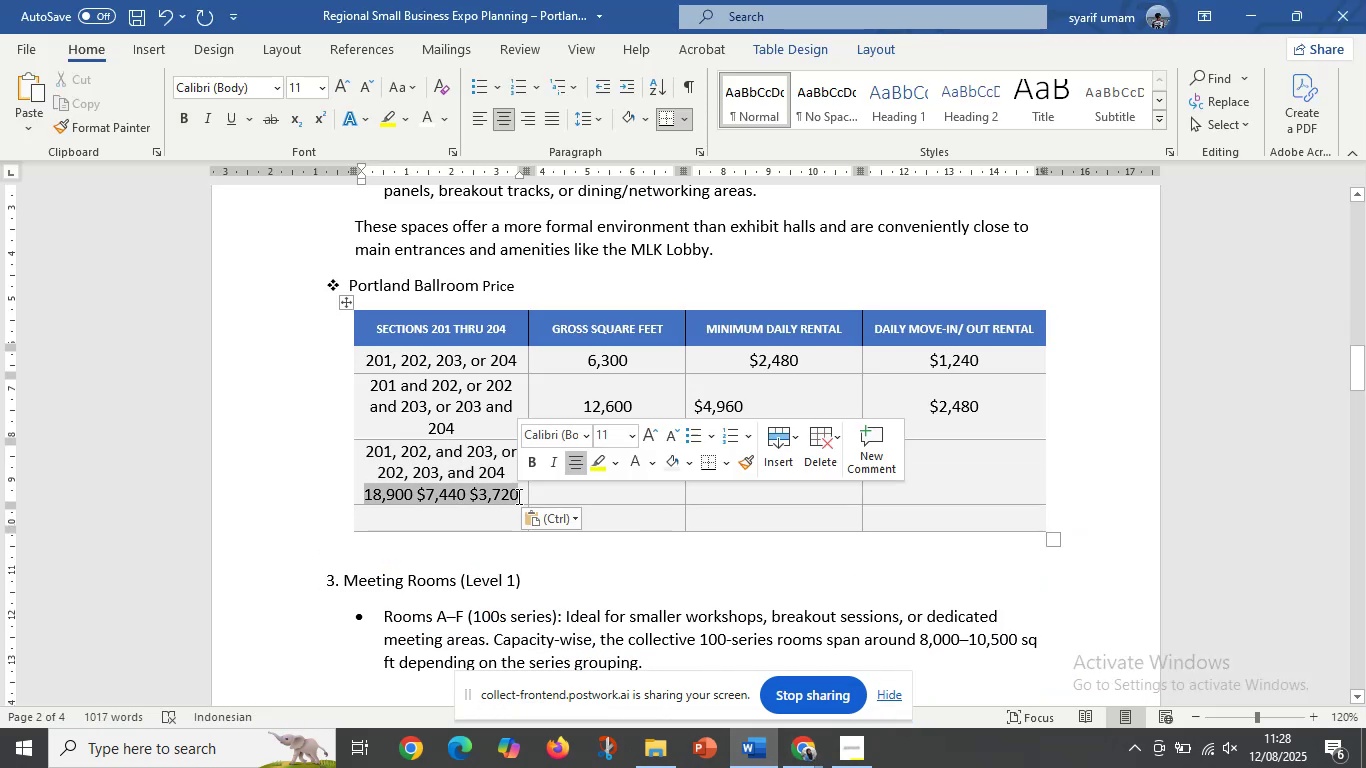 
key(Control+X)
 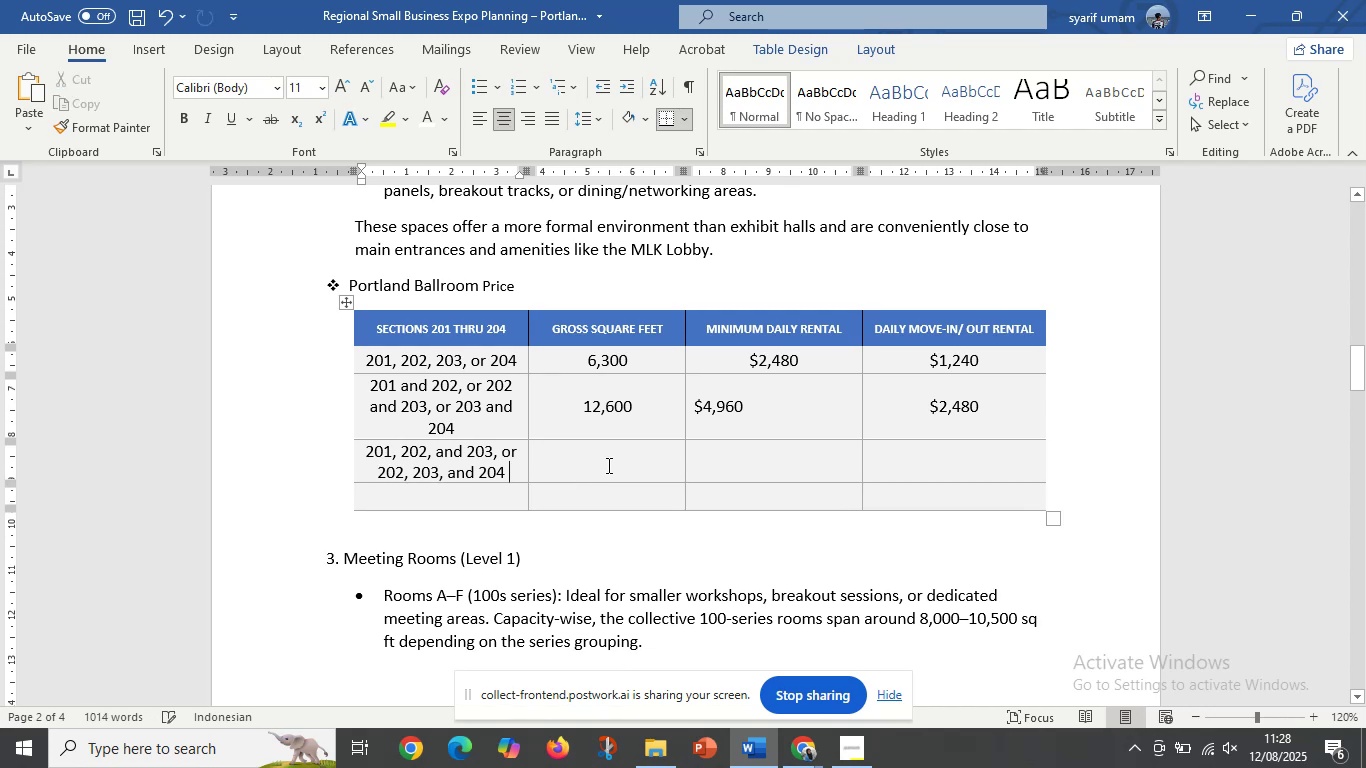 
key(Control+V)
 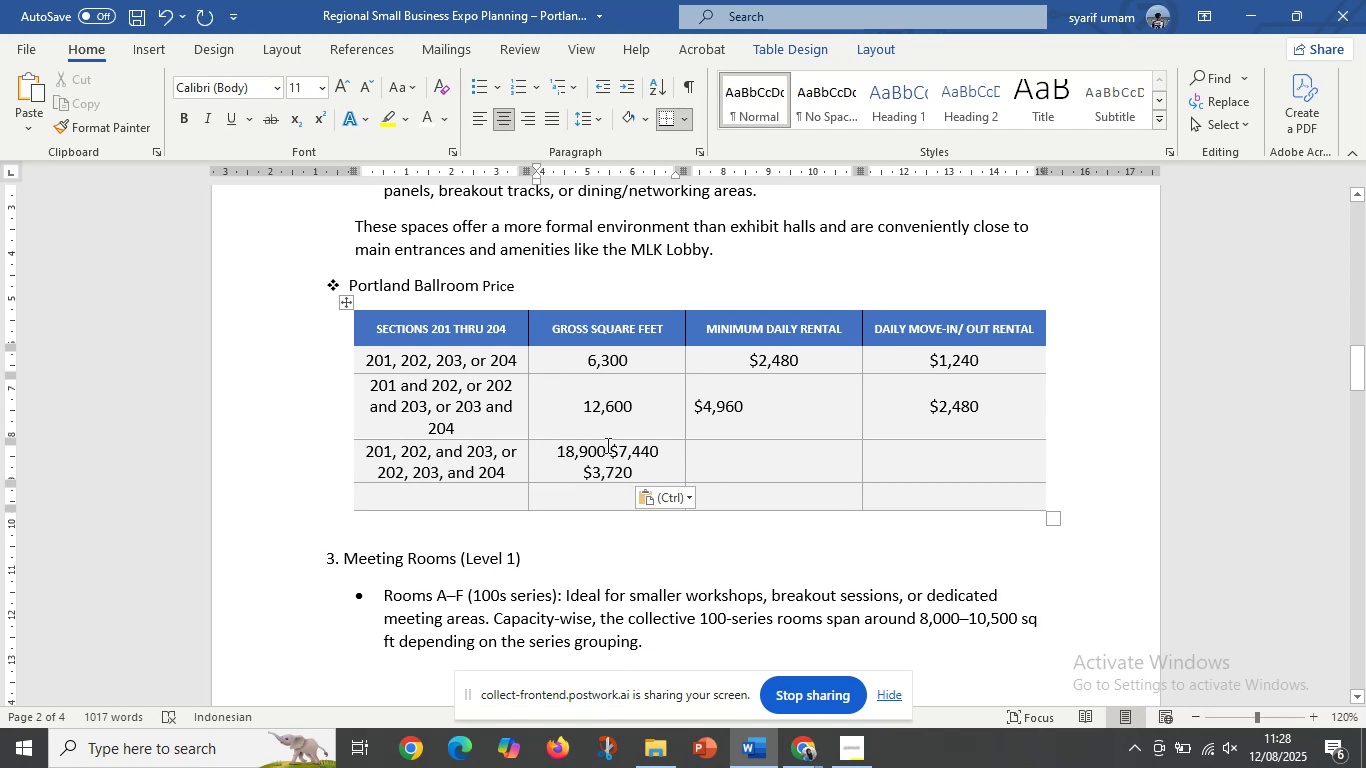 
left_click_drag(start_coordinate=[613, 450], to_coordinate=[630, 474])
 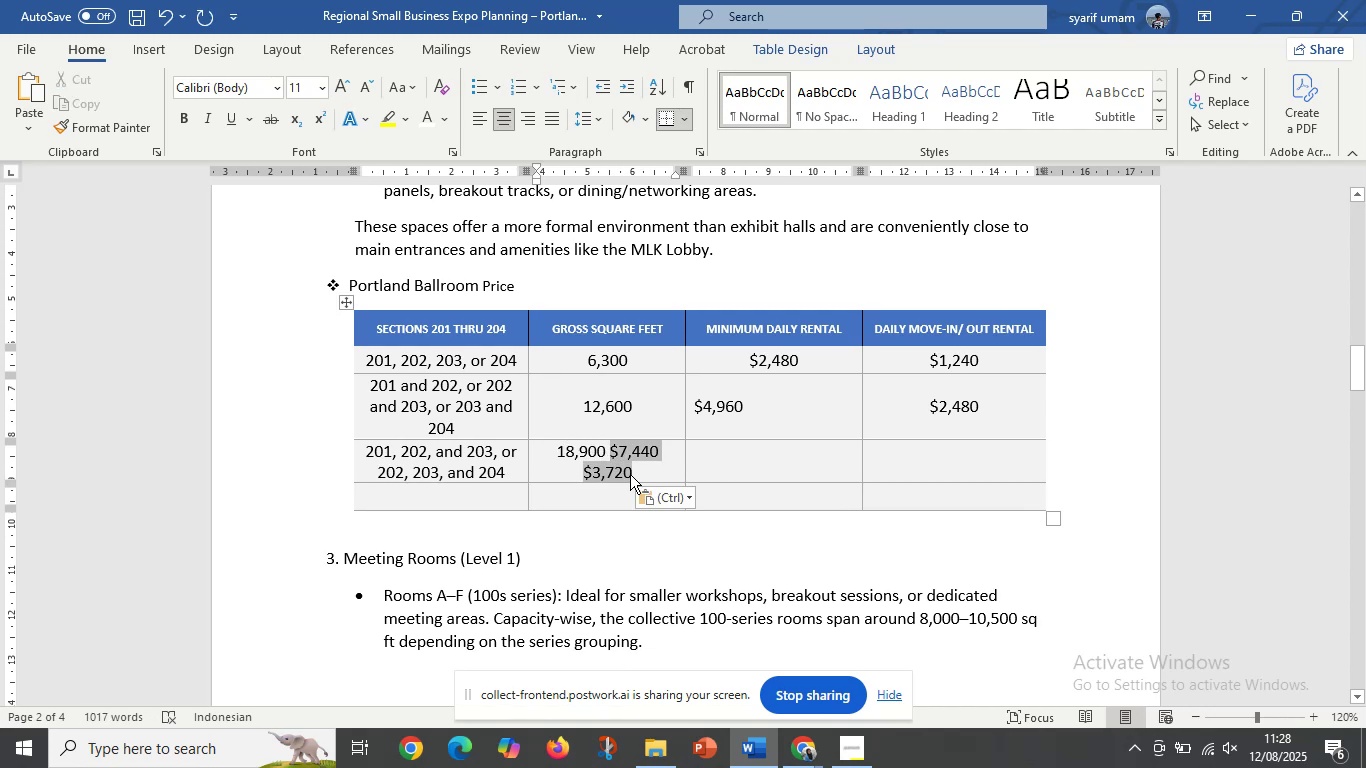 
key(Control+X)
 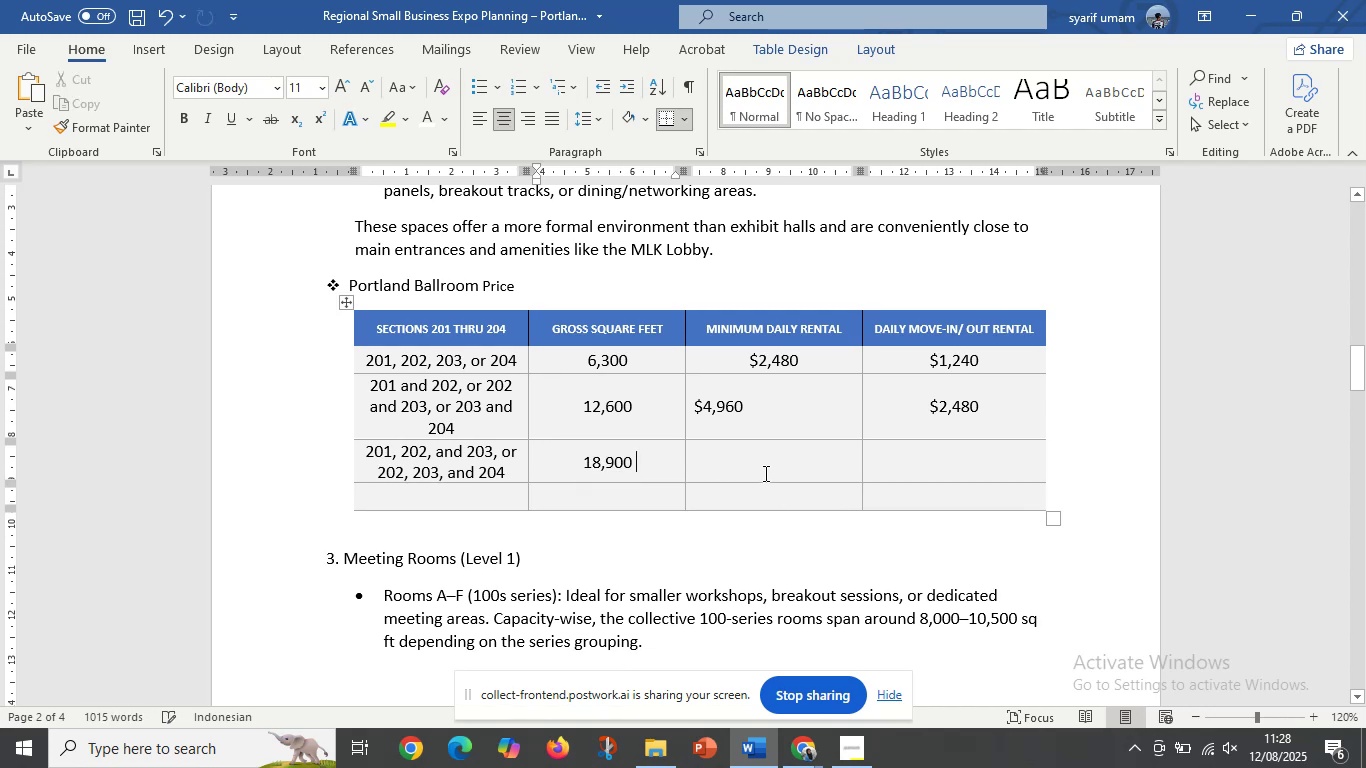 
left_click([764, 473])
 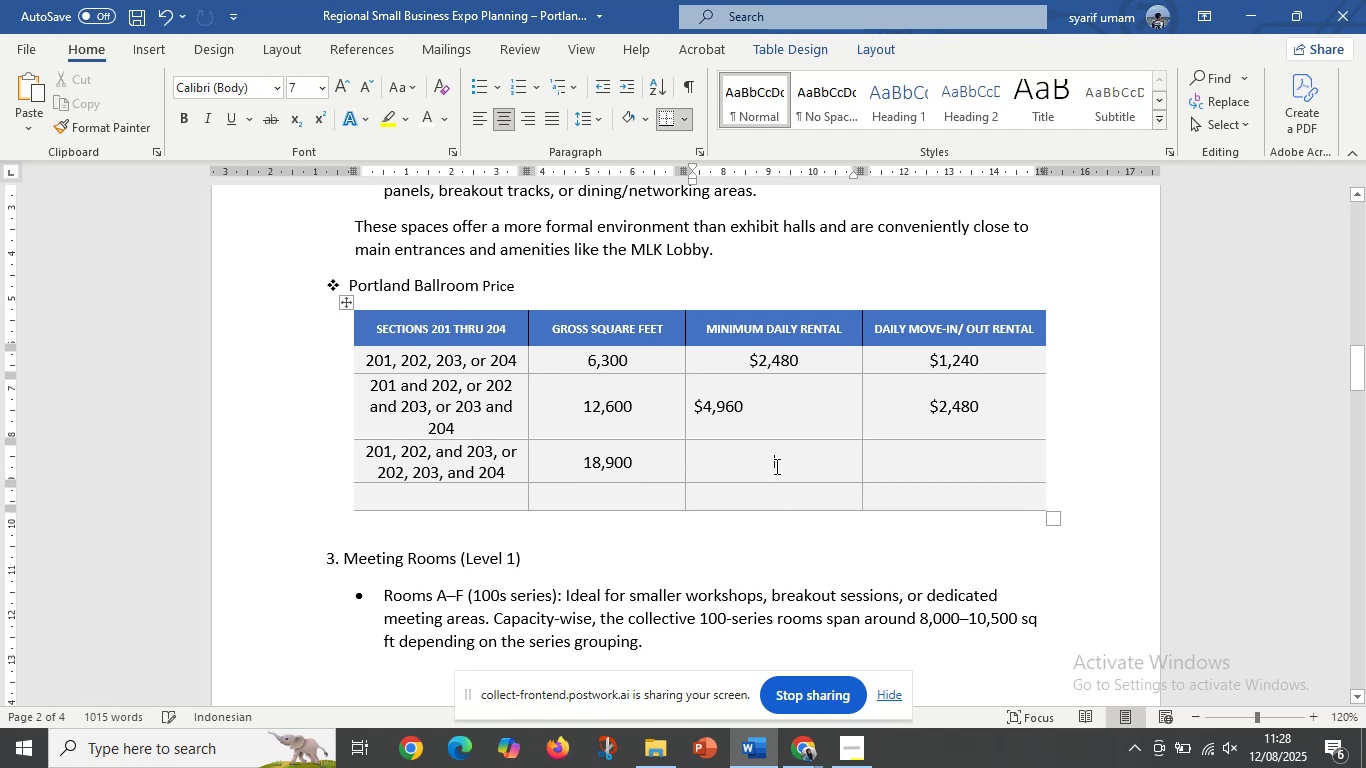 
key(Control+V)
 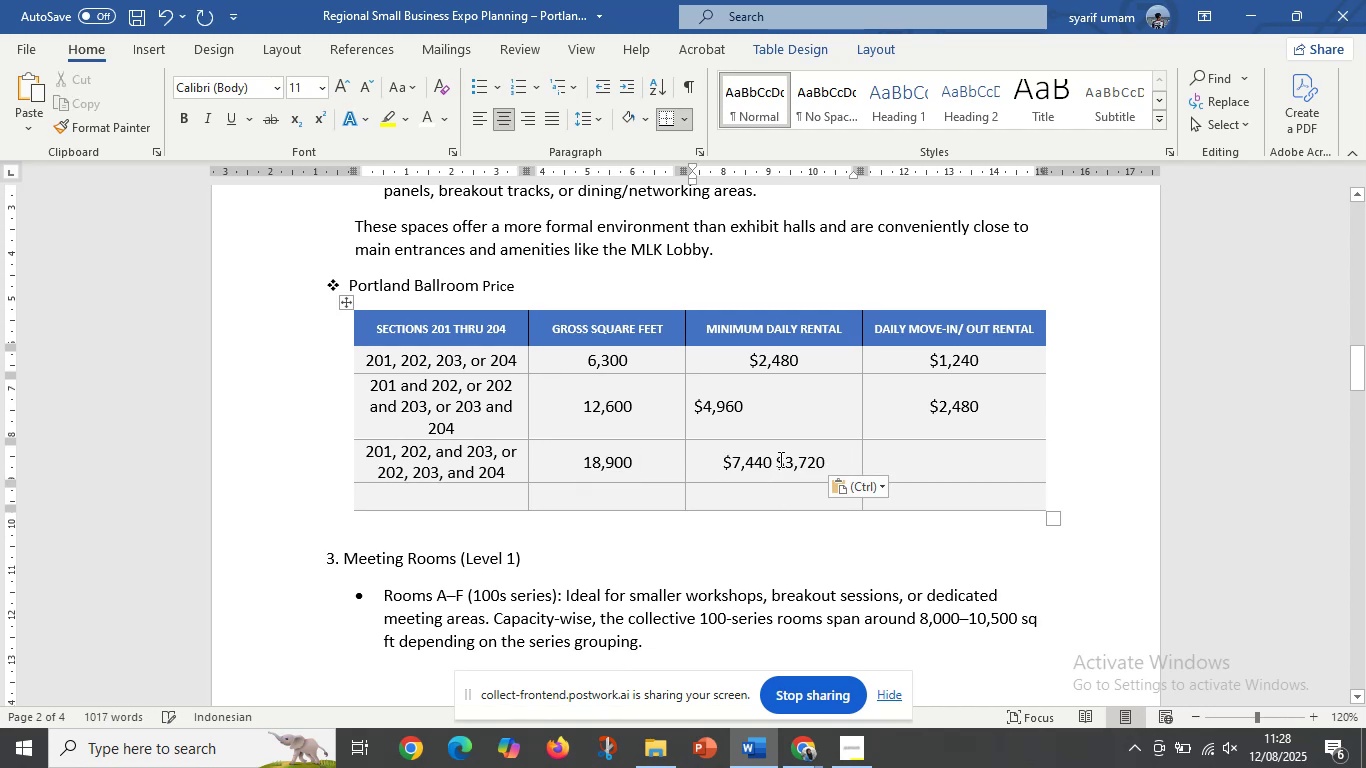 
left_click_drag(start_coordinate=[778, 462], to_coordinate=[825, 469])
 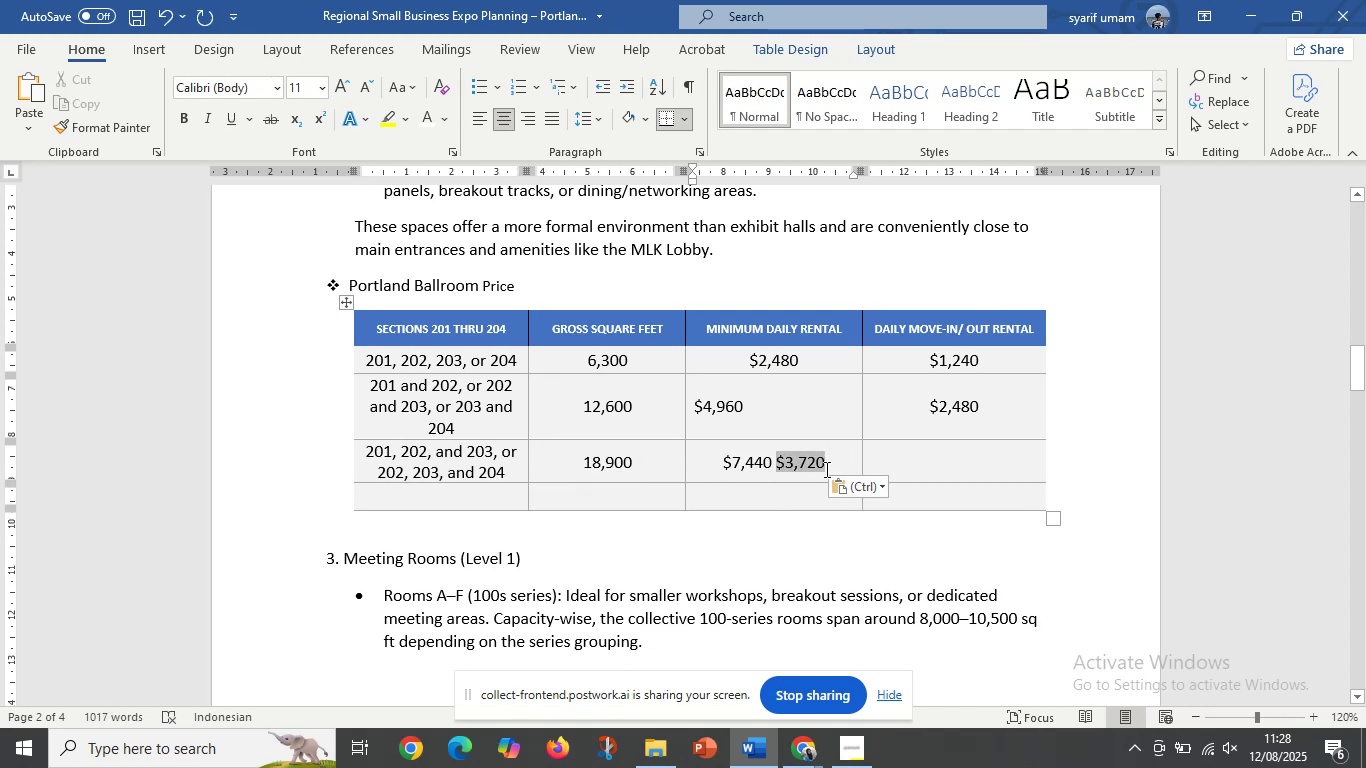 
key(Control+X)
 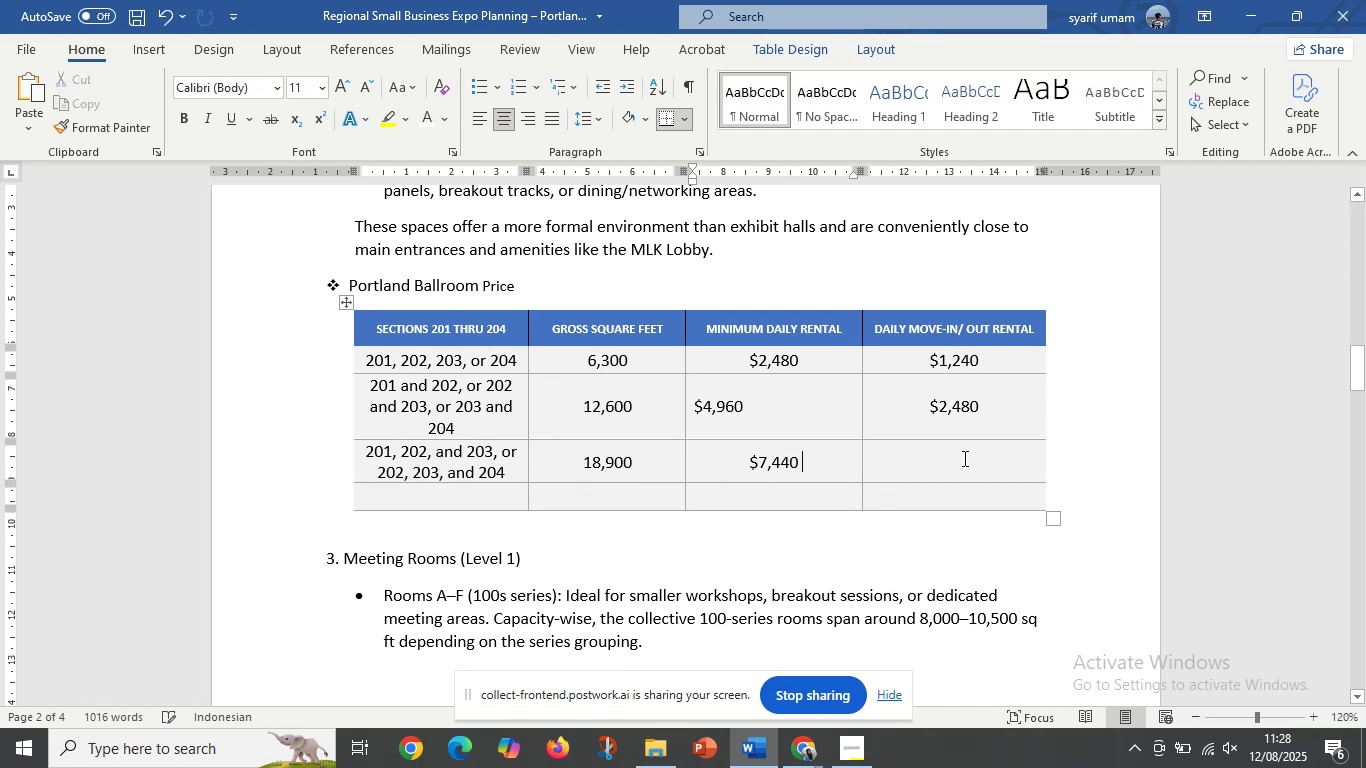 
left_click([963, 458])
 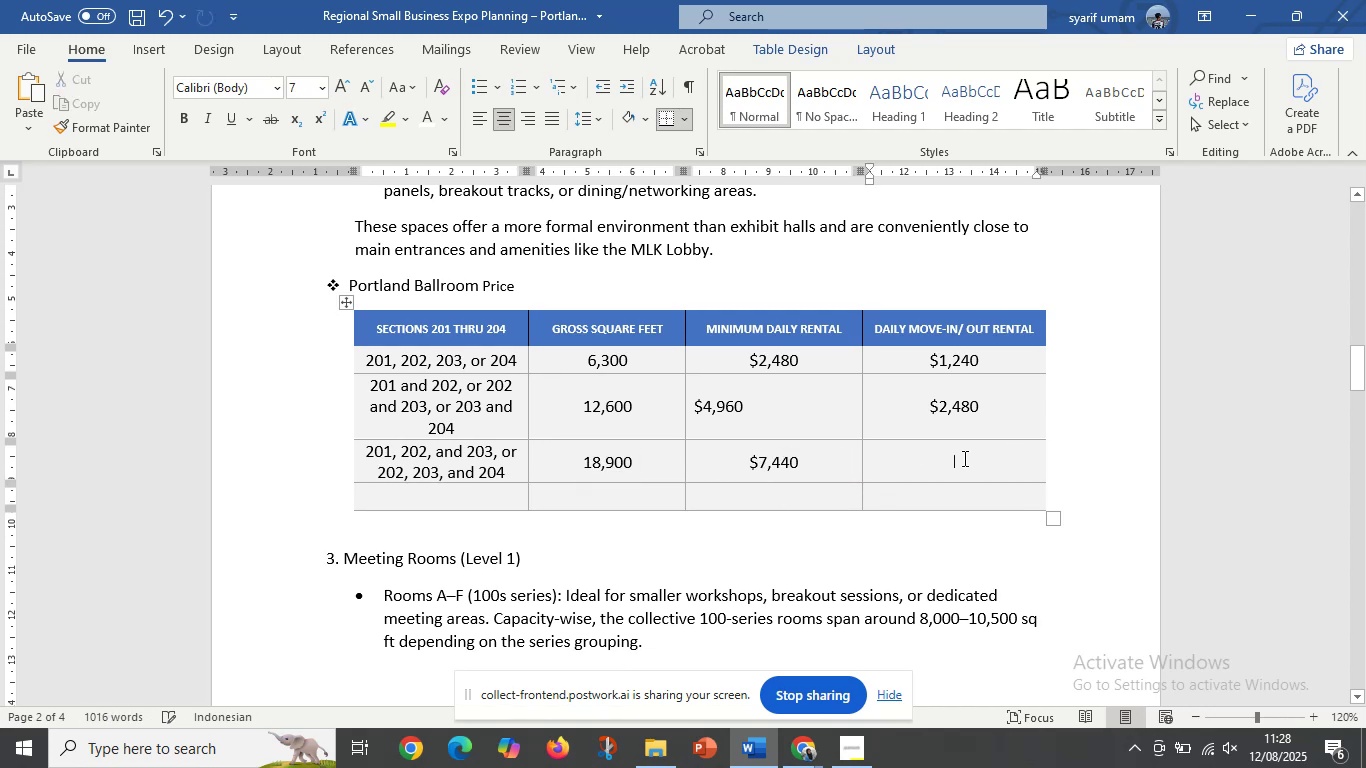 
key(Control+V)
 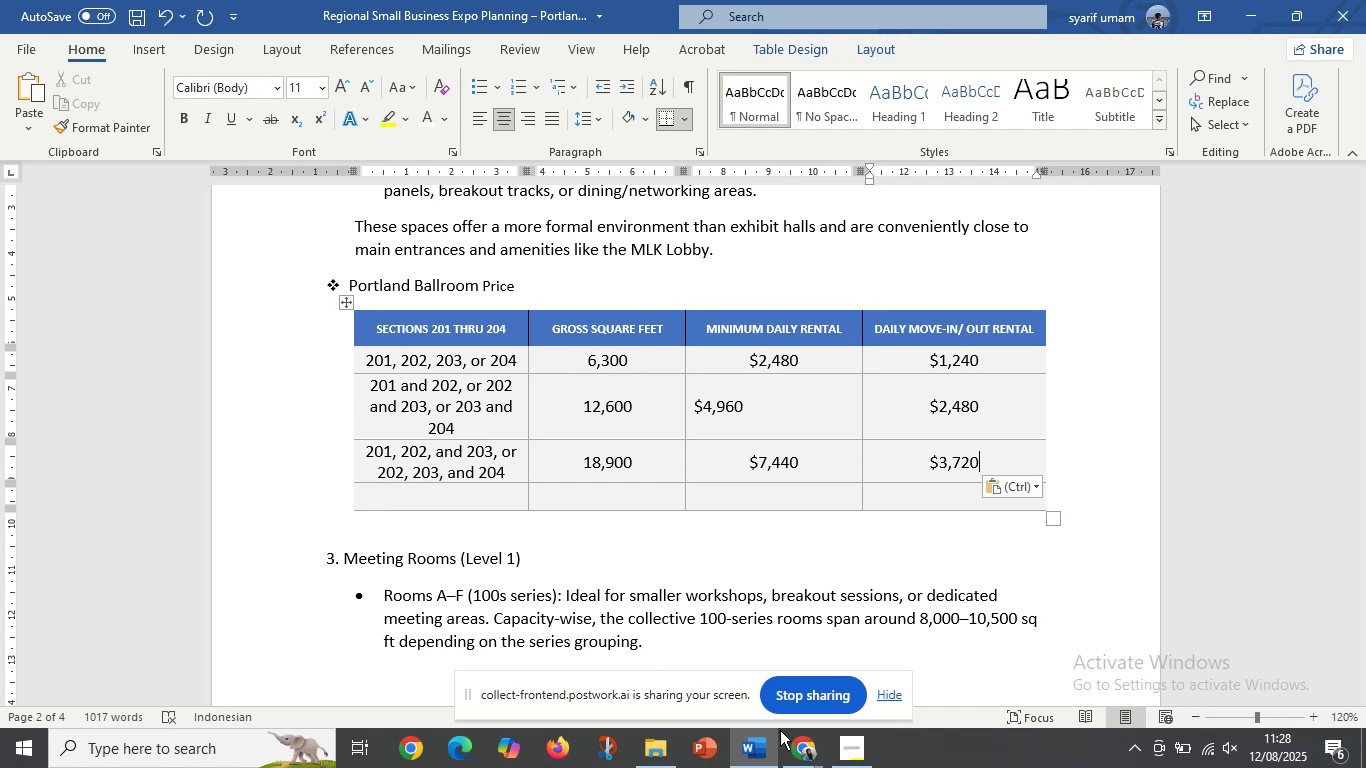 
left_click([801, 746])
 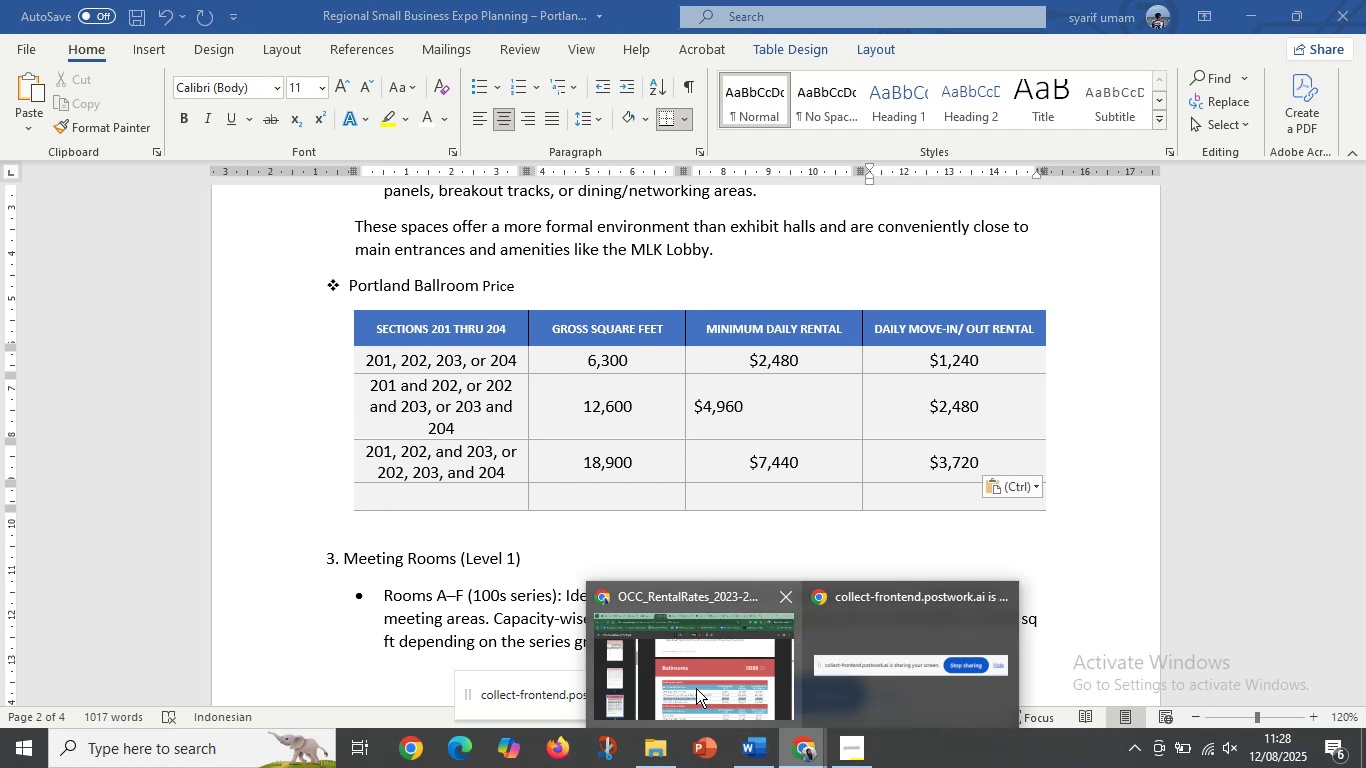 
left_click([696, 688])
 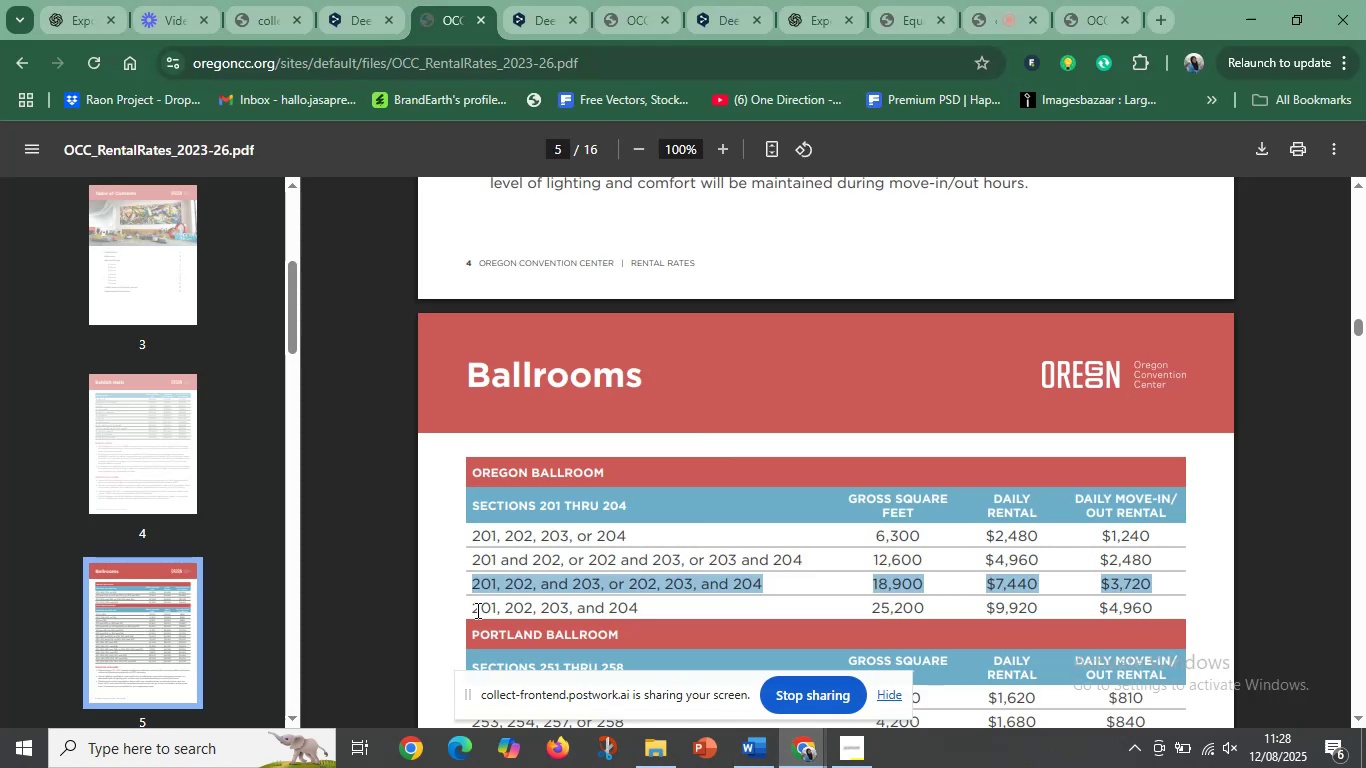 
left_click_drag(start_coordinate=[473, 609], to_coordinate=[1157, 613])
 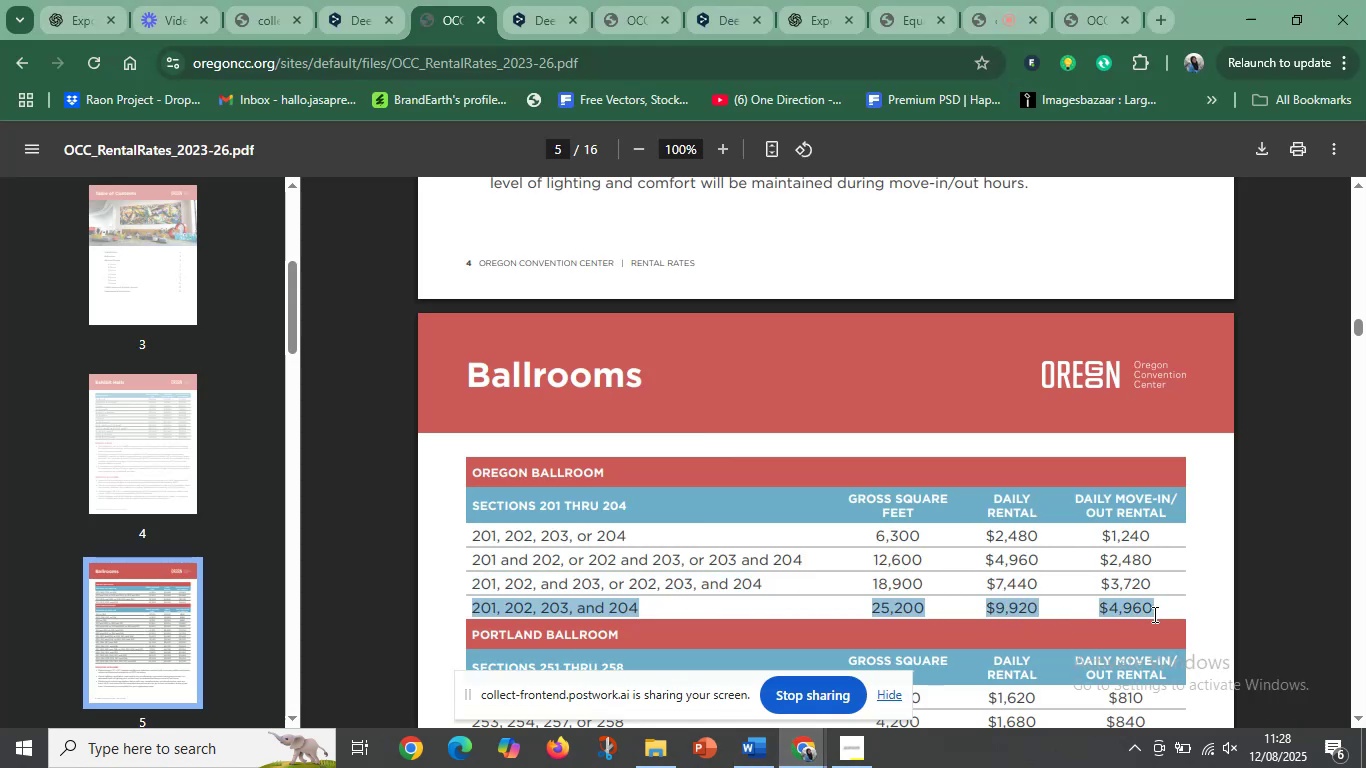 
key(Control+C)
 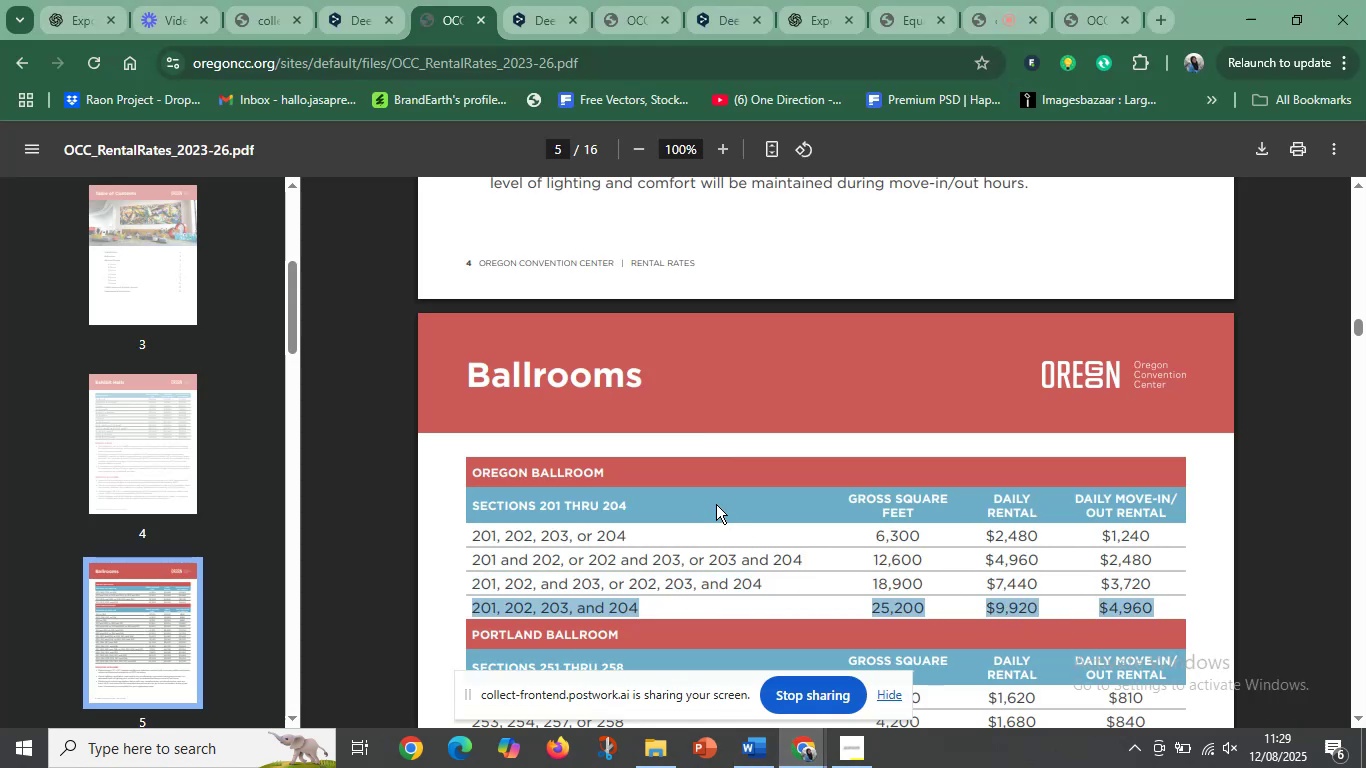 
scroll: coordinate [716, 504], scroll_direction: down, amount: 2.0
 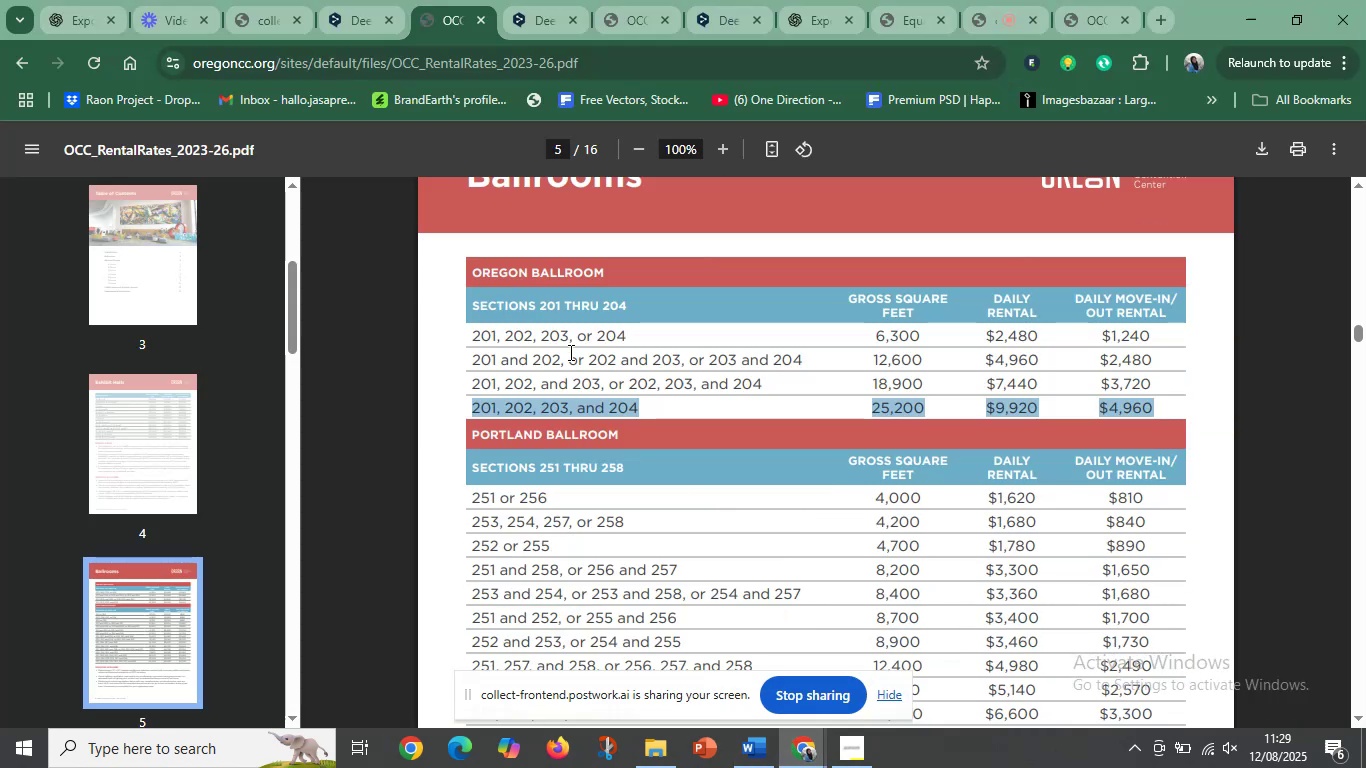 
left_click([569, 351])
 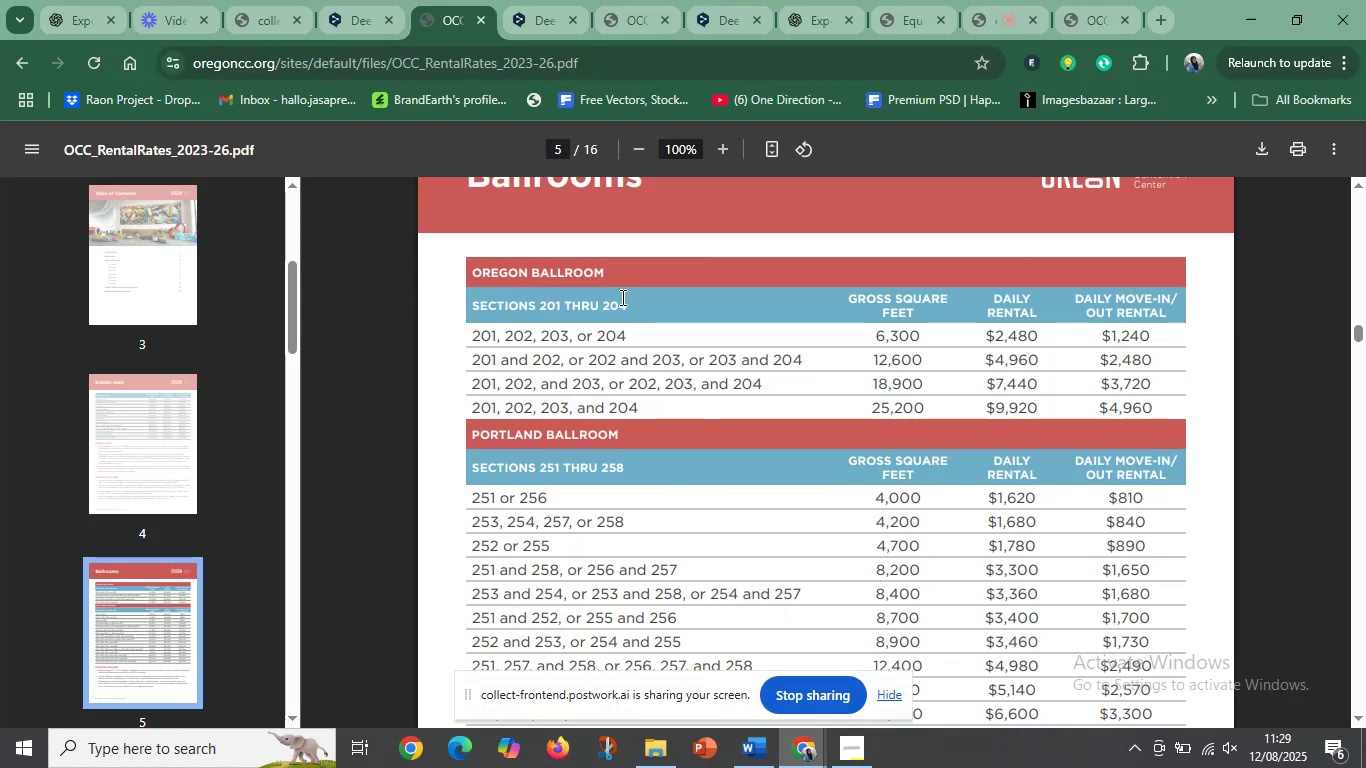 
left_click([619, 303])
 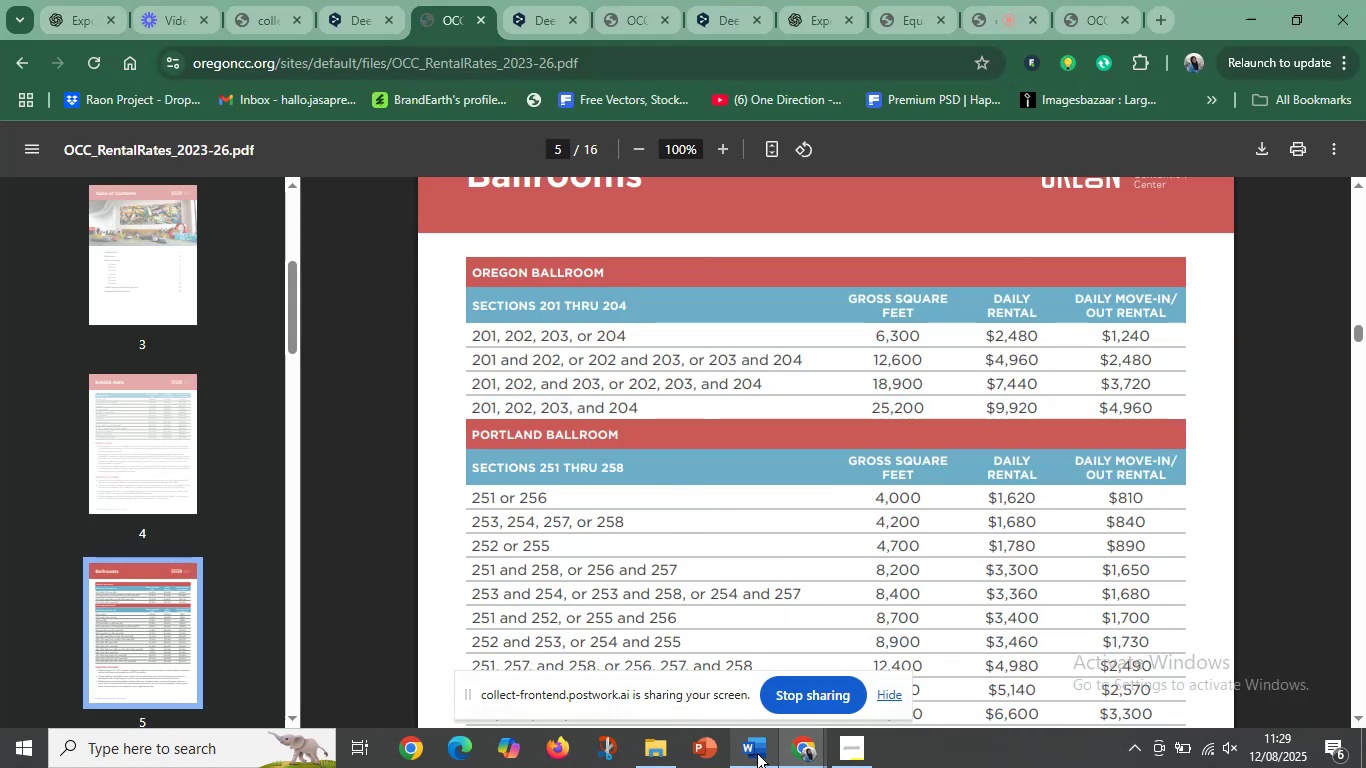 
left_click([757, 753])
 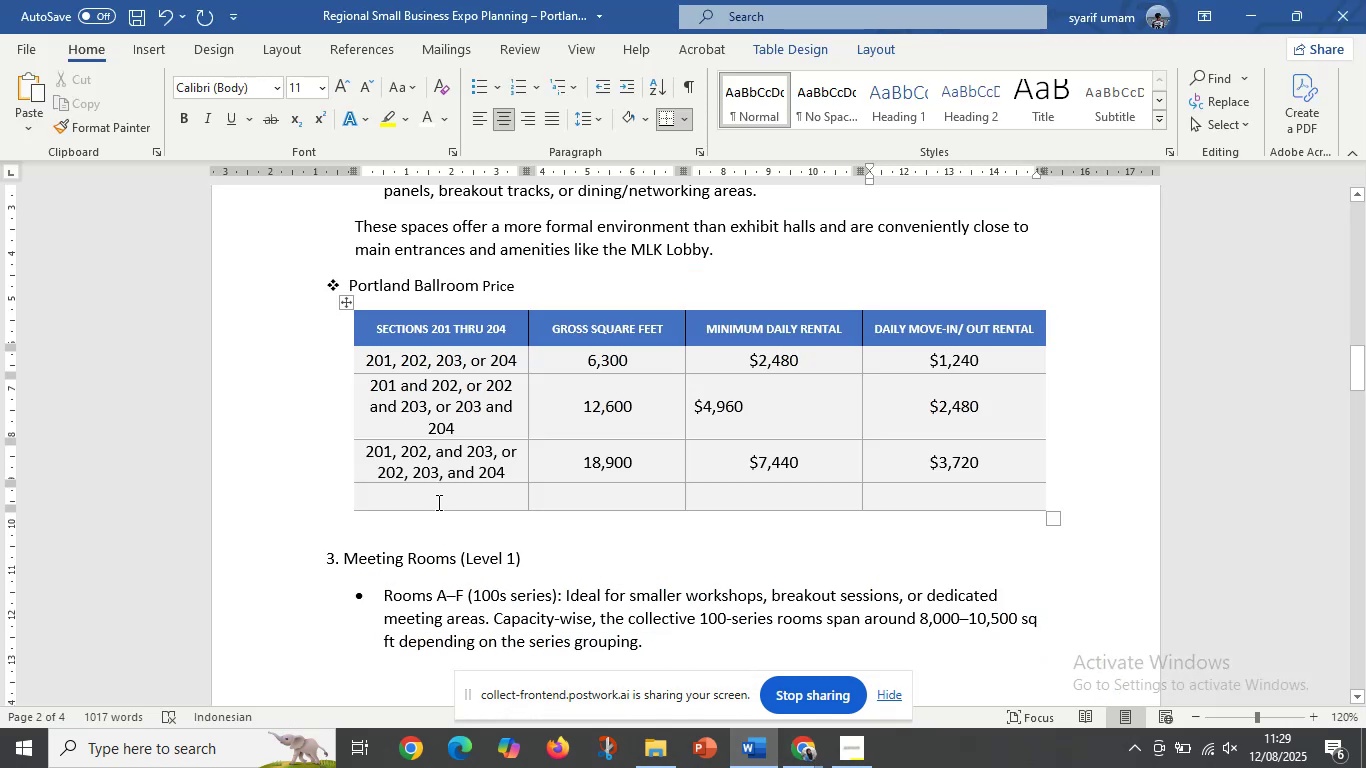 
left_click([441, 499])
 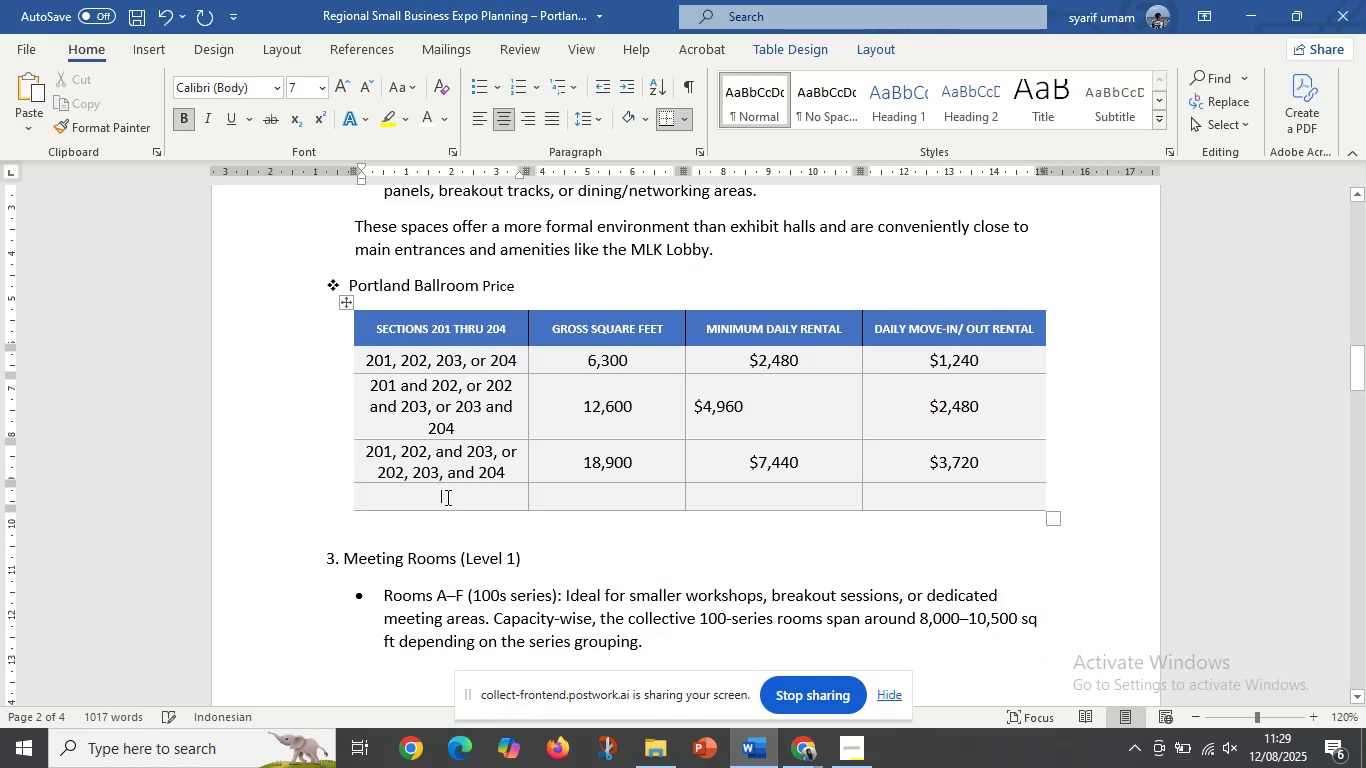 
key(Control+V)
 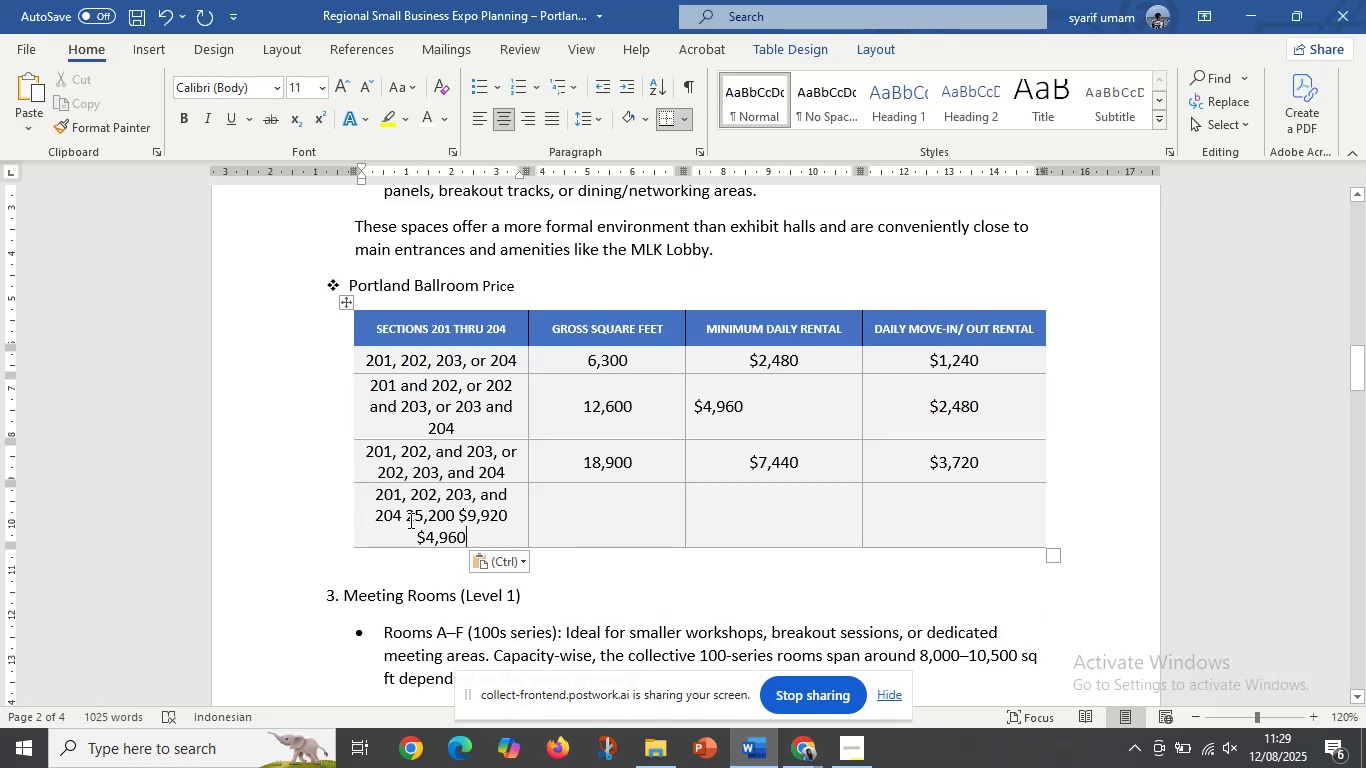 
left_click_drag(start_coordinate=[407, 518], to_coordinate=[497, 534])
 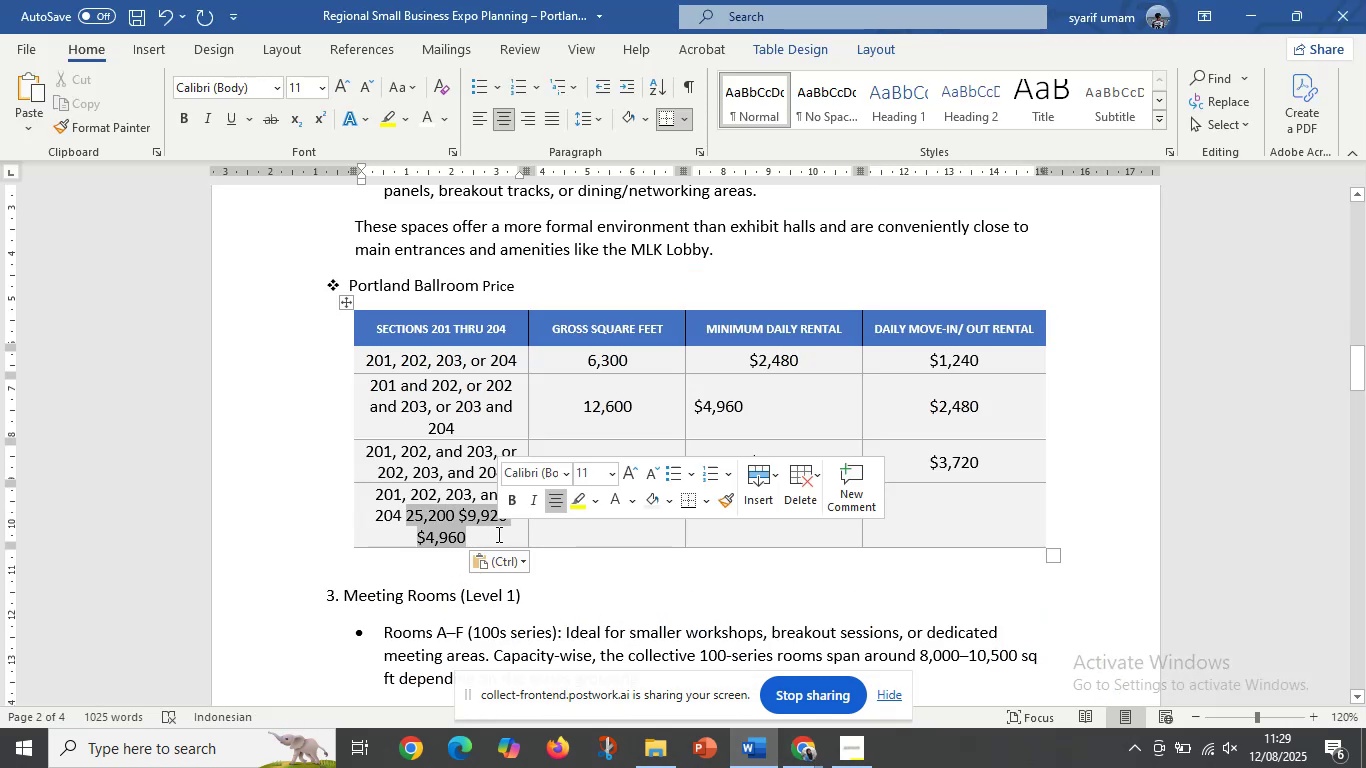 
key(Control+X)
 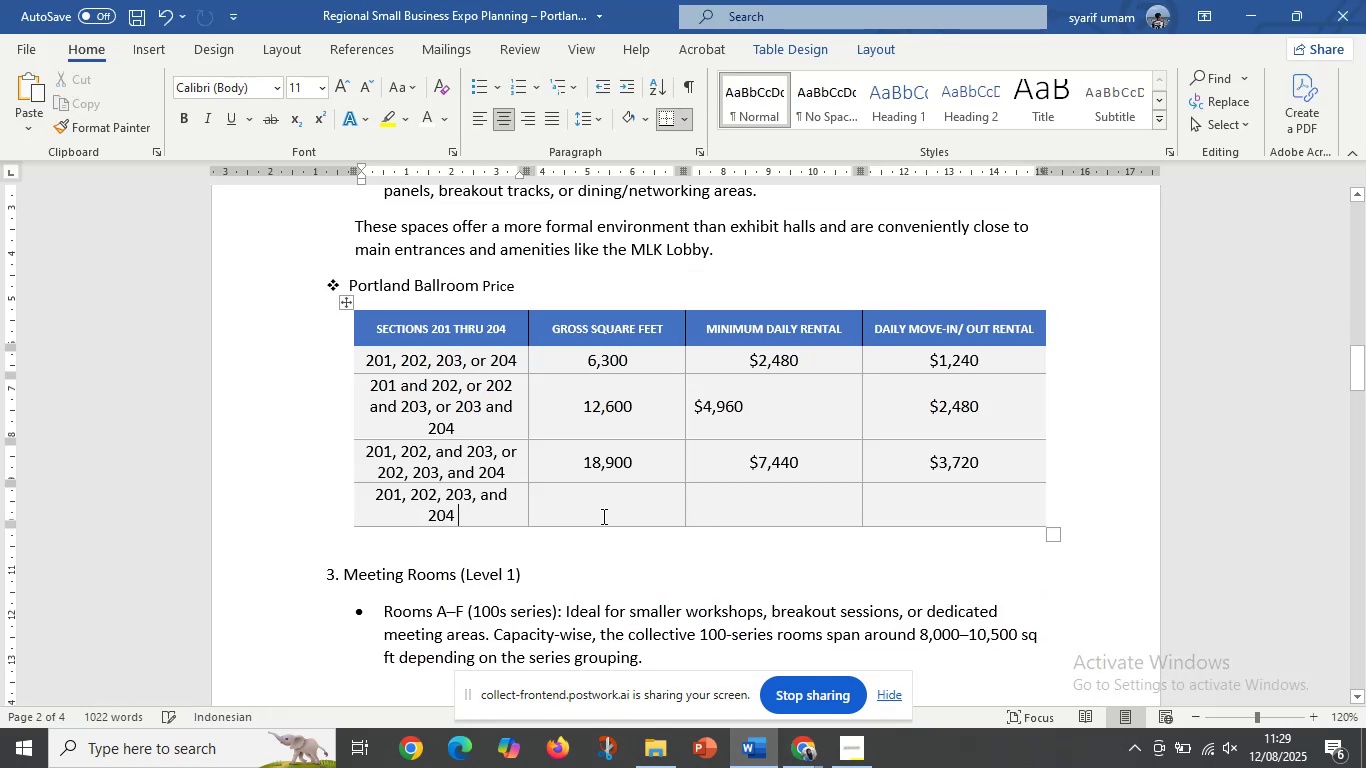 
left_click([602, 516])
 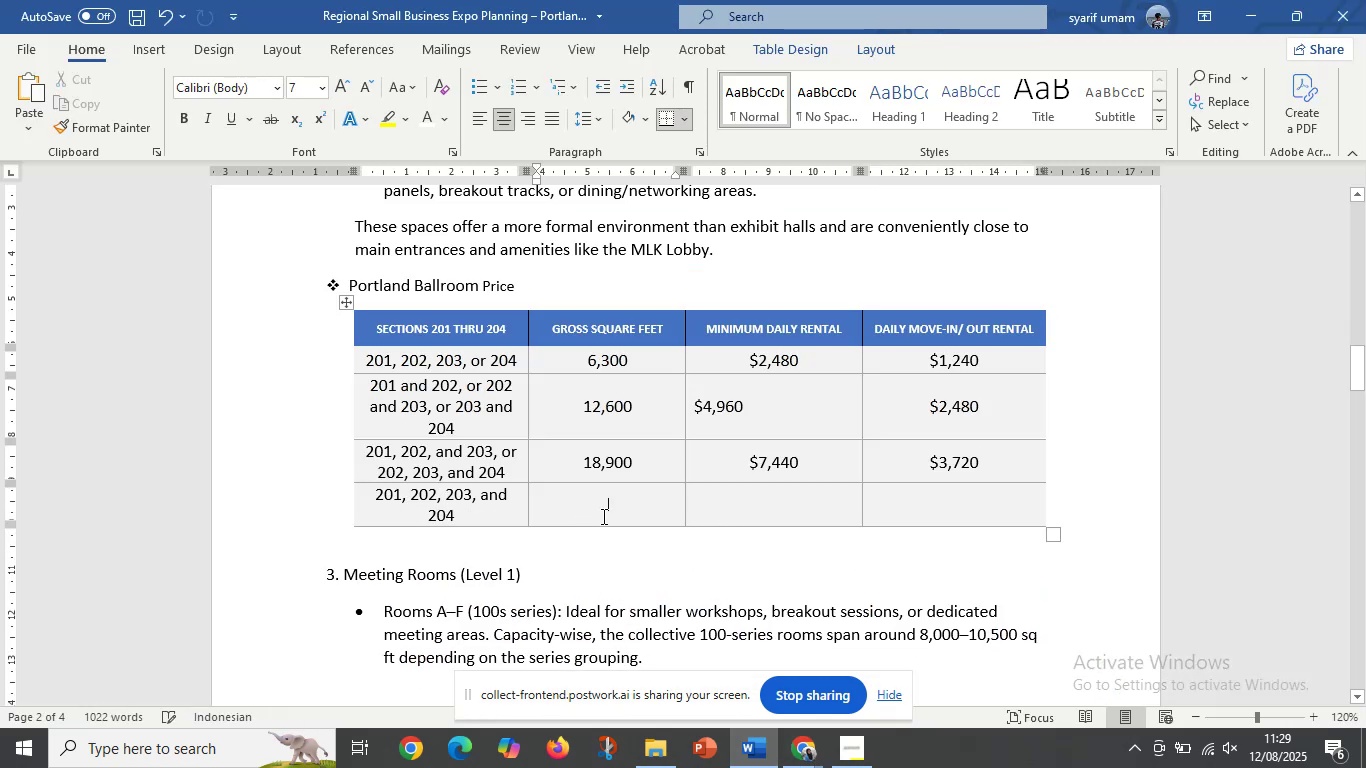 
key(Control+V)
 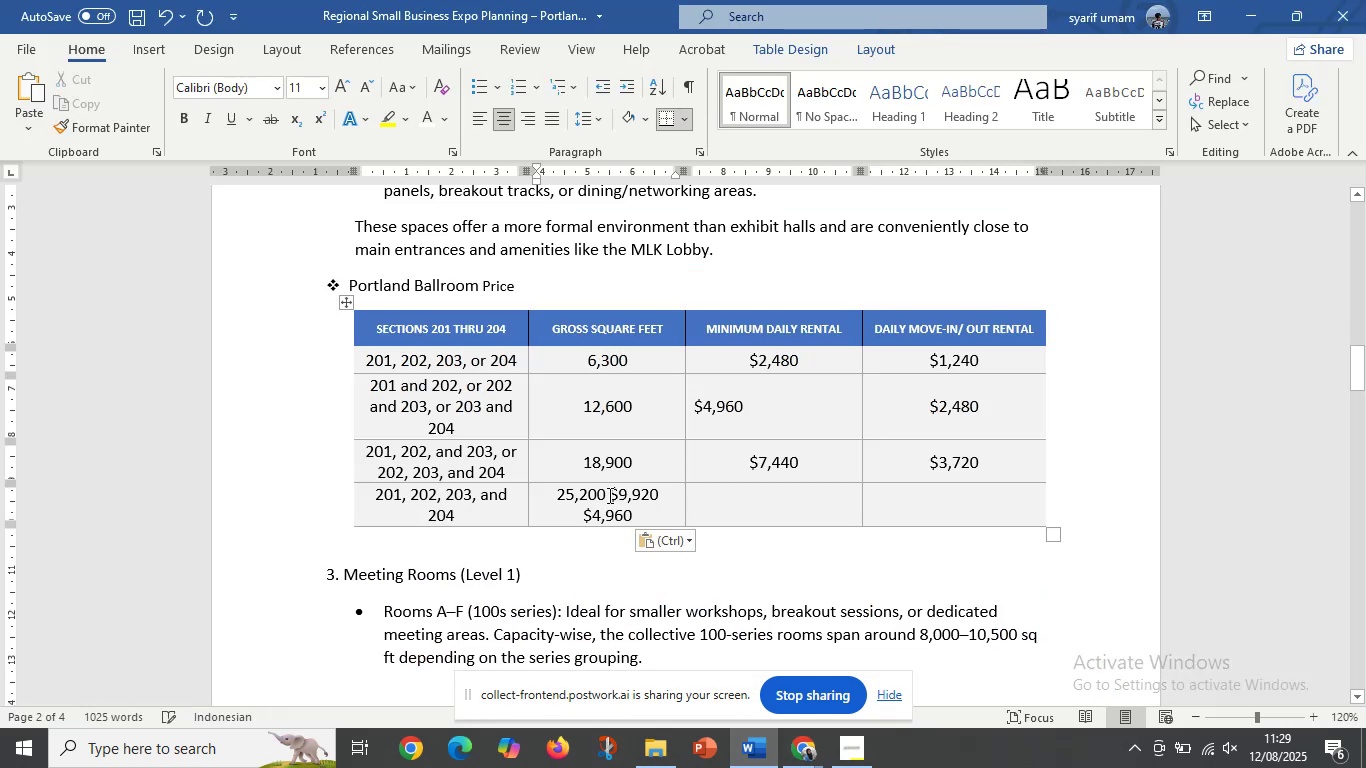 
left_click_drag(start_coordinate=[610, 493], to_coordinate=[634, 521])
 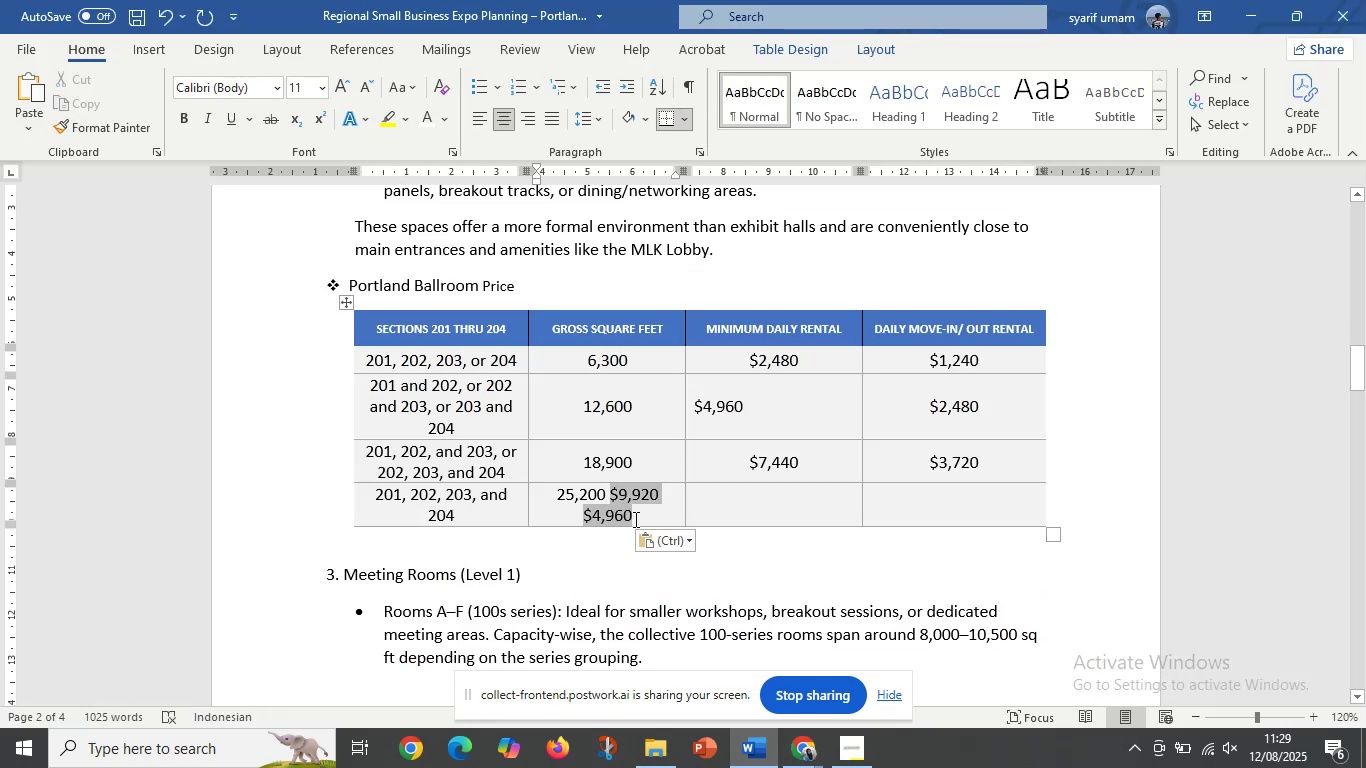 
key(Control+X)
 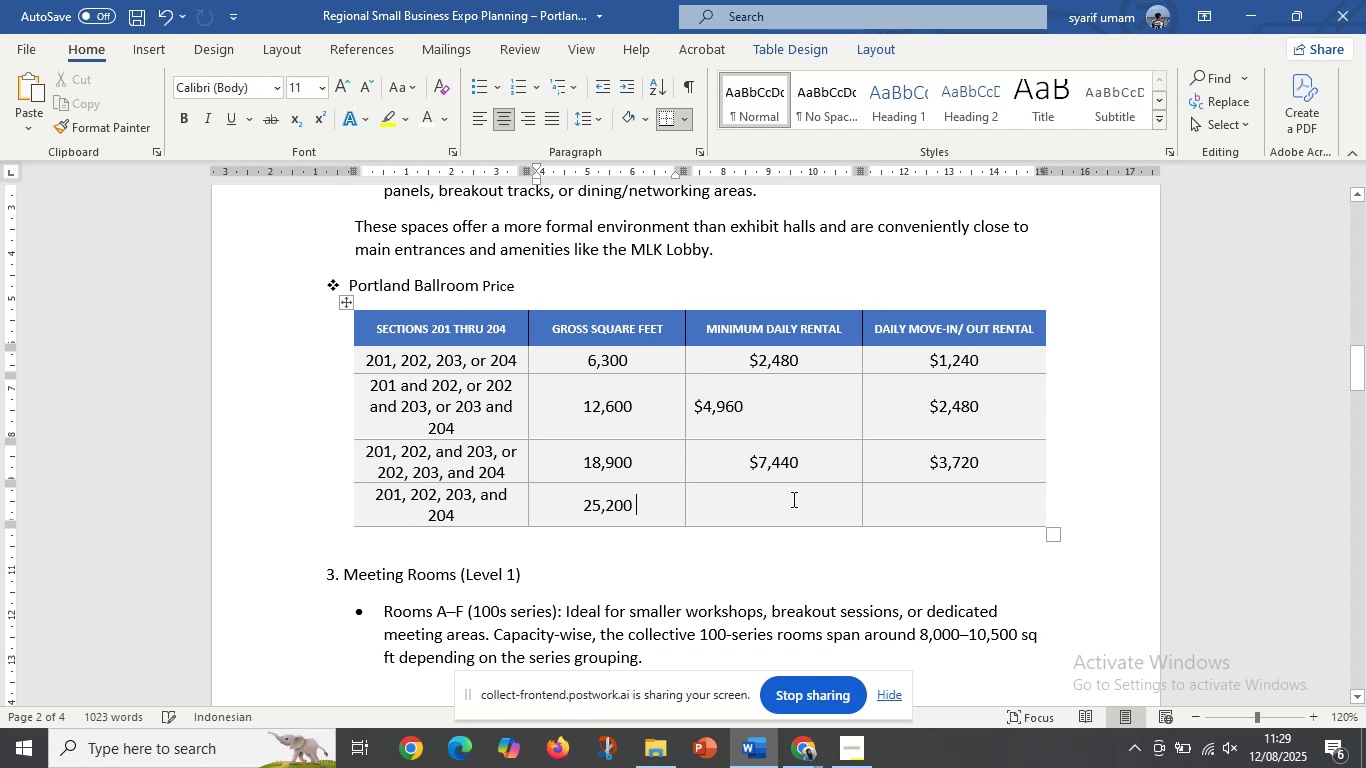 
left_click([792, 499])
 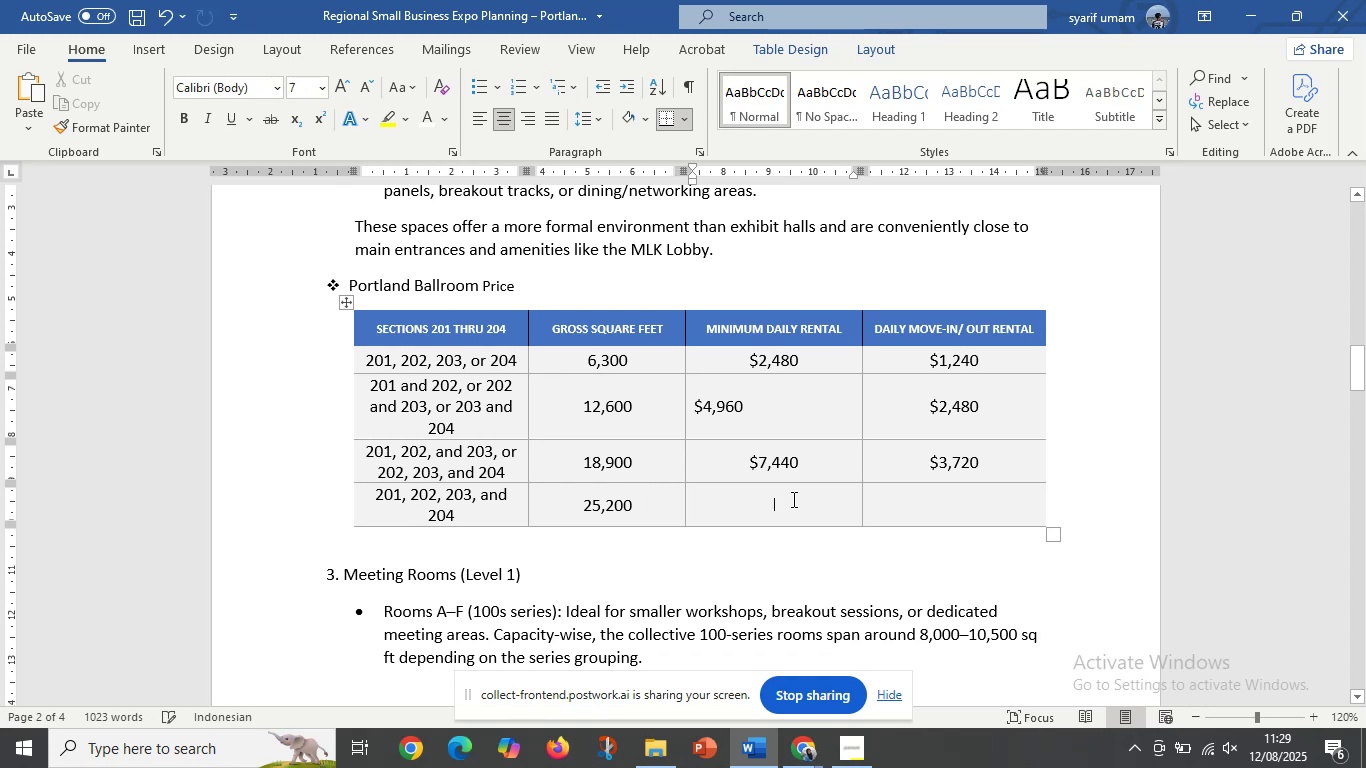 
key(Control+V)
 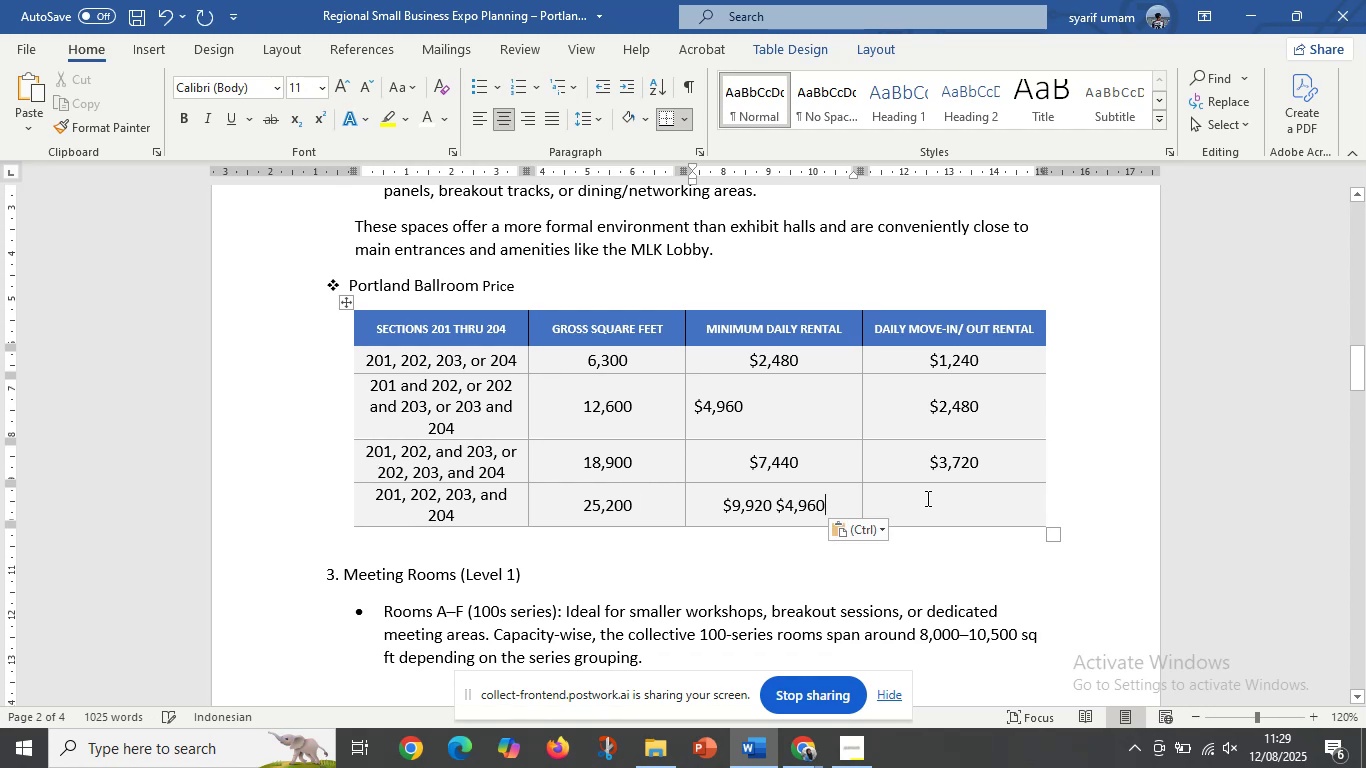 
left_click([926, 498])
 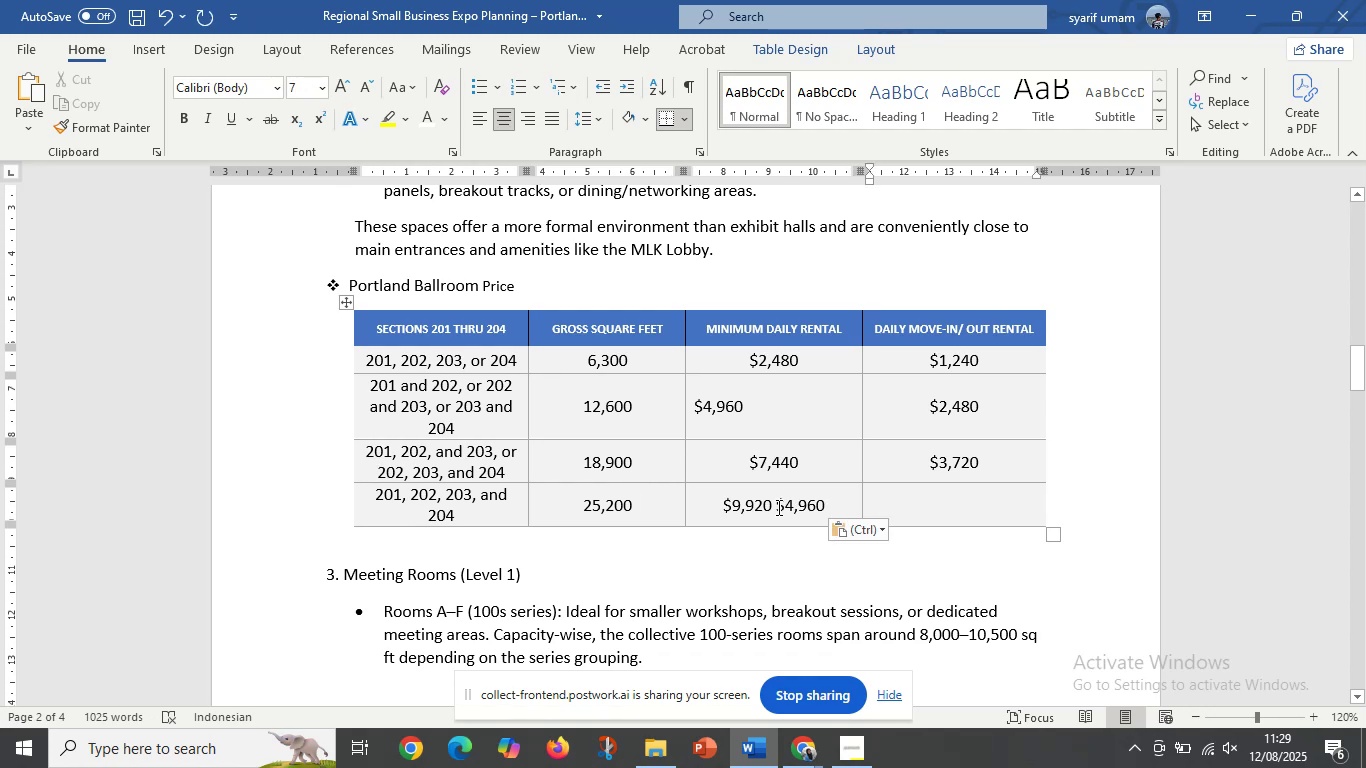 
left_click_drag(start_coordinate=[777, 507], to_coordinate=[844, 507])
 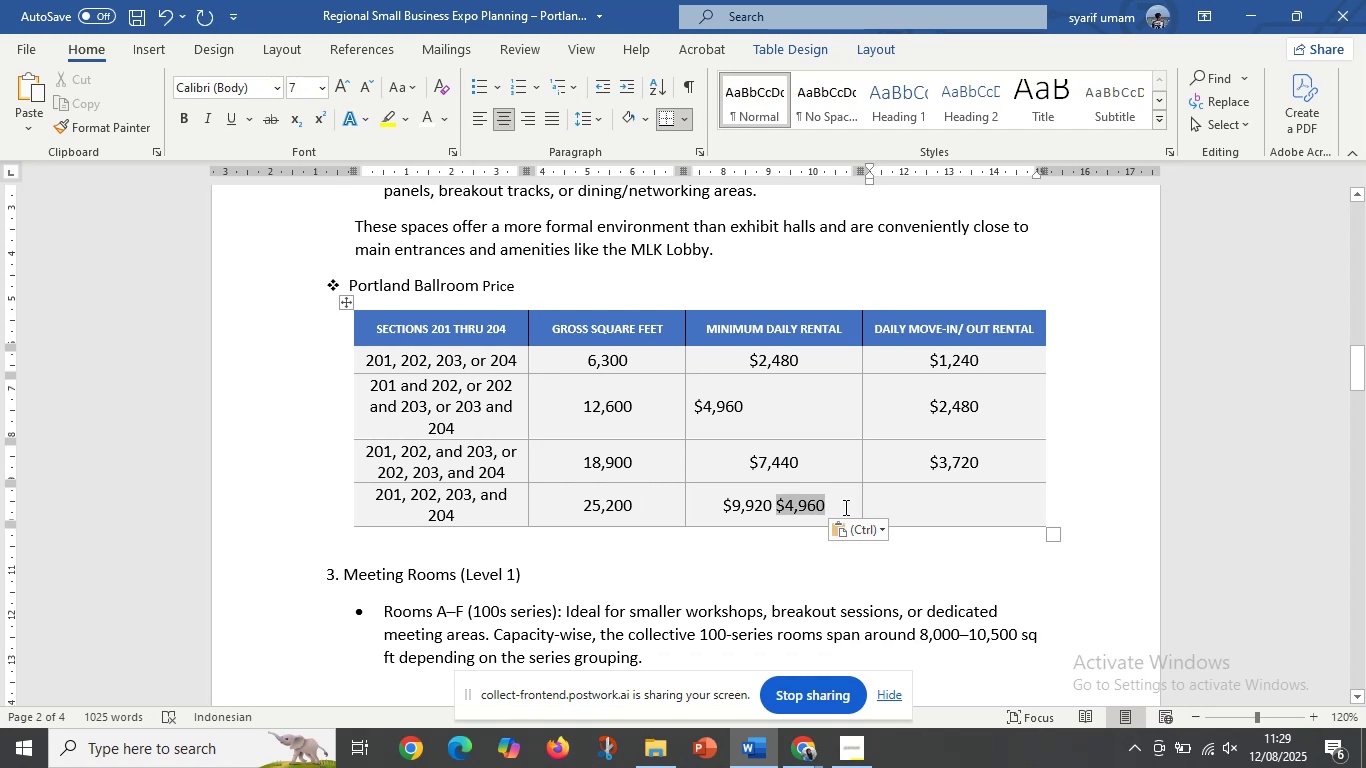 
key(Control+X)
 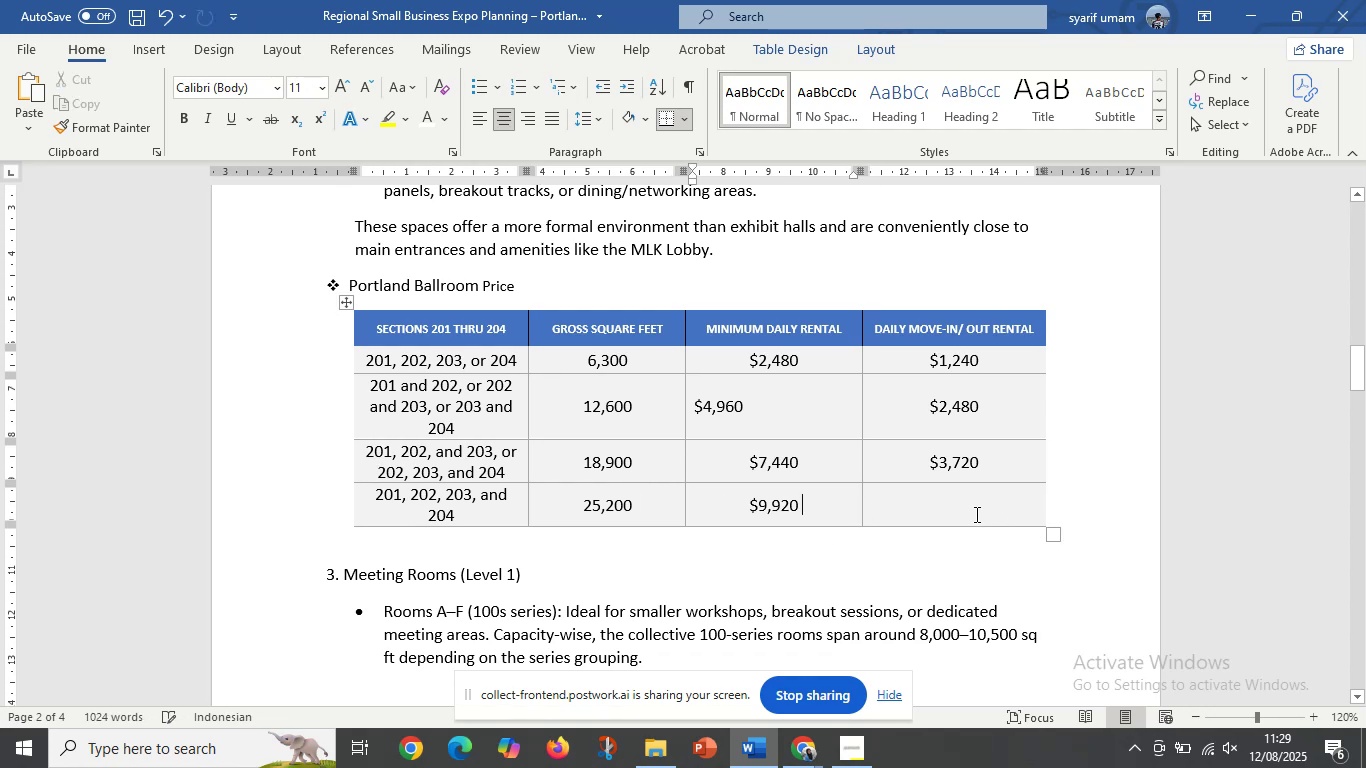 
left_click([975, 514])
 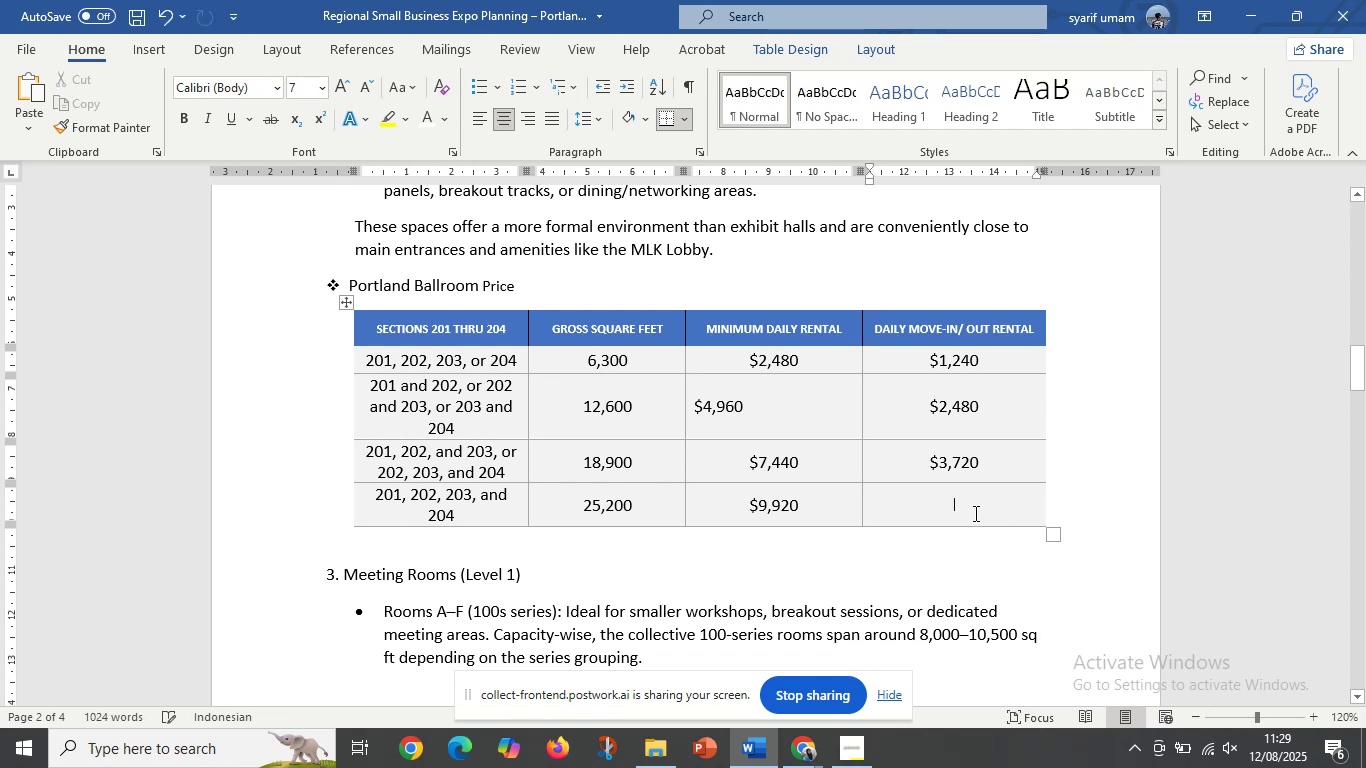 
key(Control+V)
 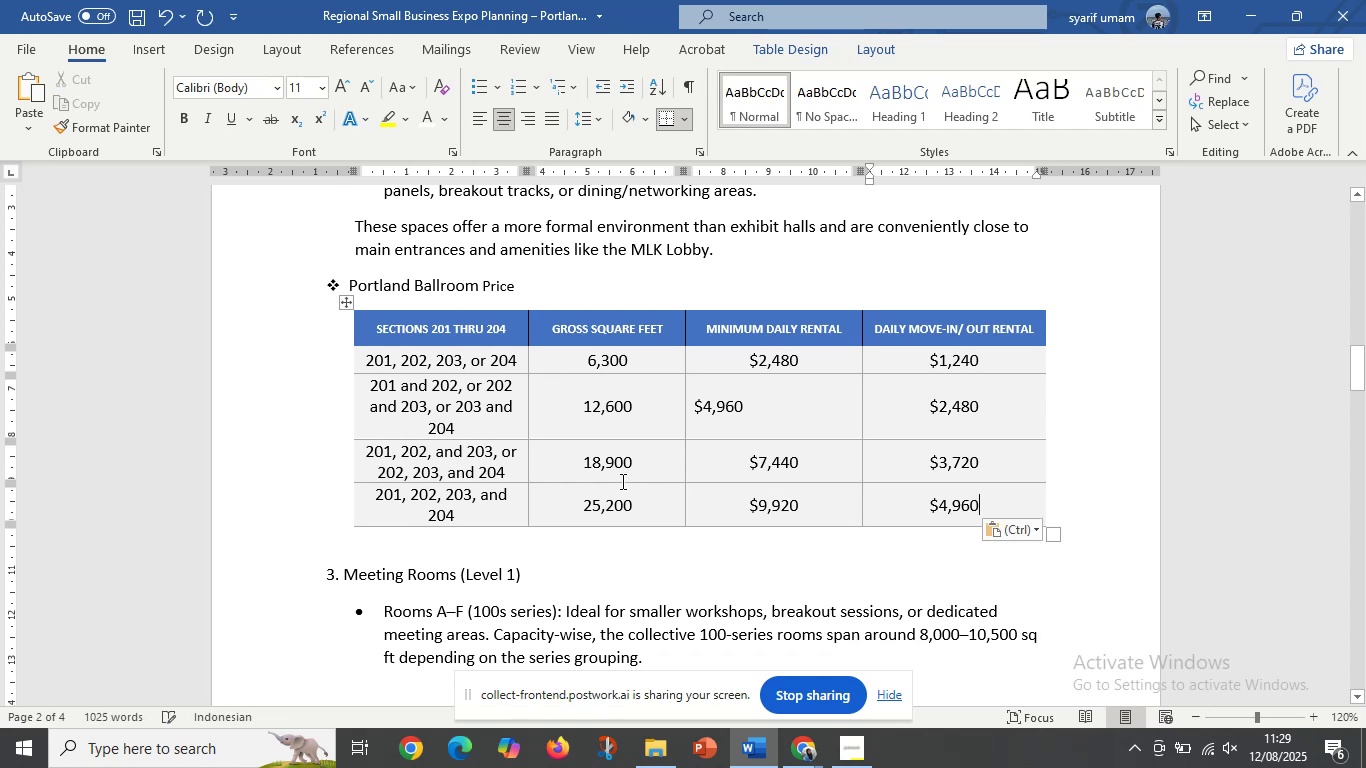 
scroll: coordinate [527, 339], scroll_direction: up, amount: 19.0
 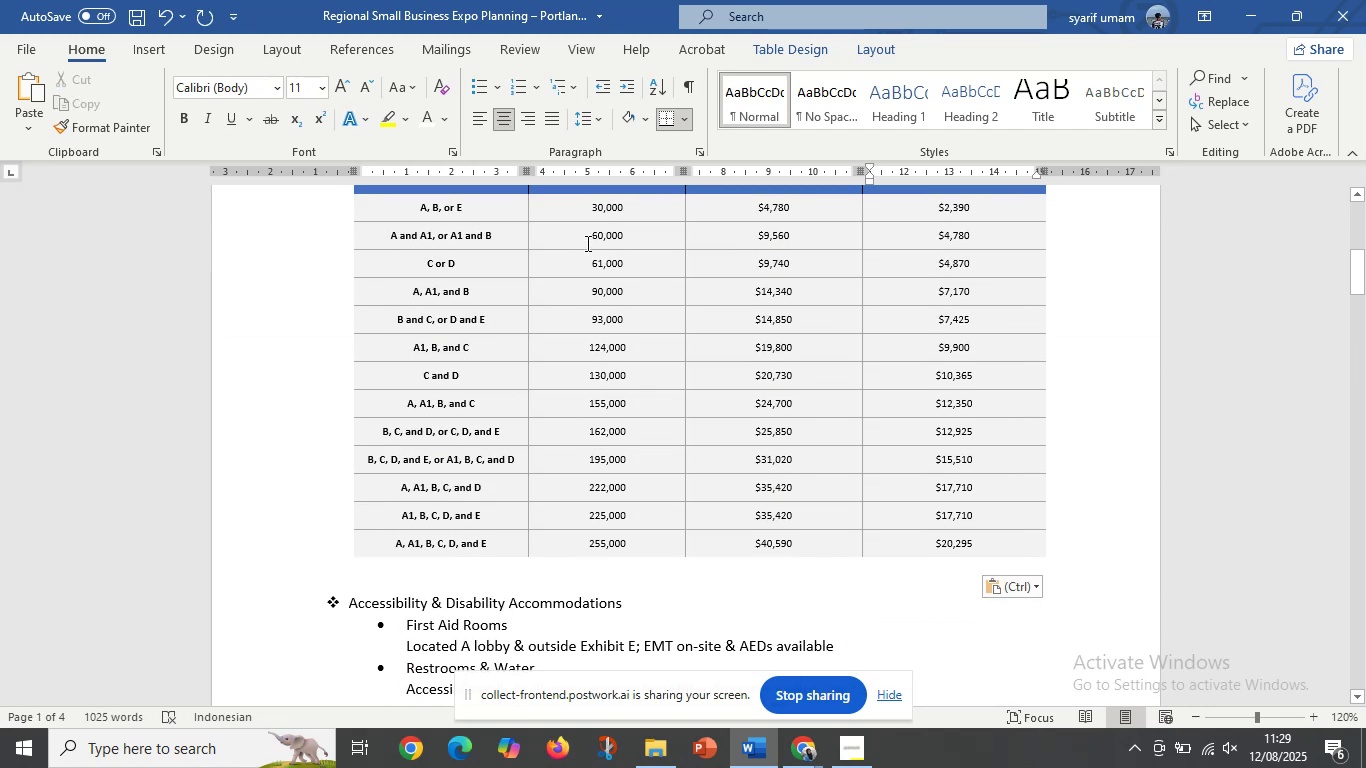 
left_click_drag(start_coordinate=[591, 237], to_coordinate=[969, 548])
 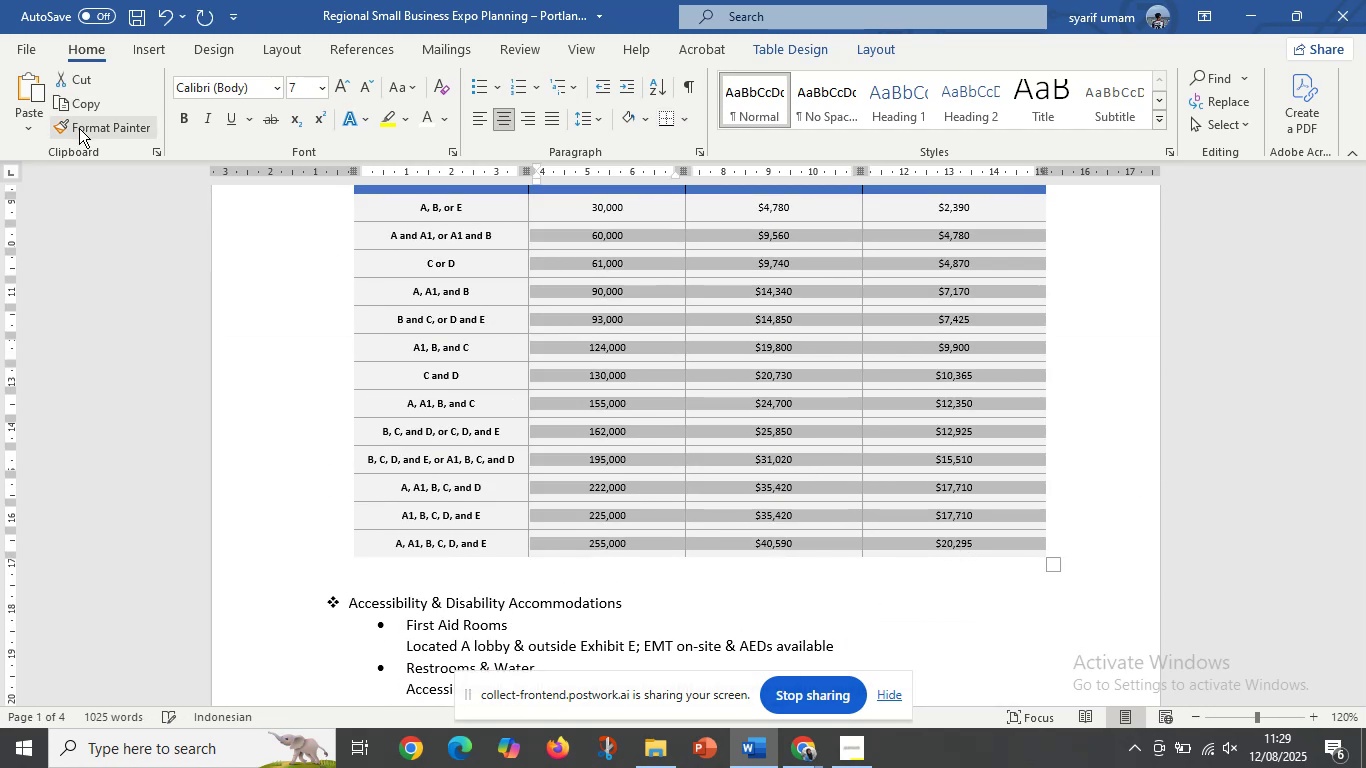 
double_click([79, 128])
 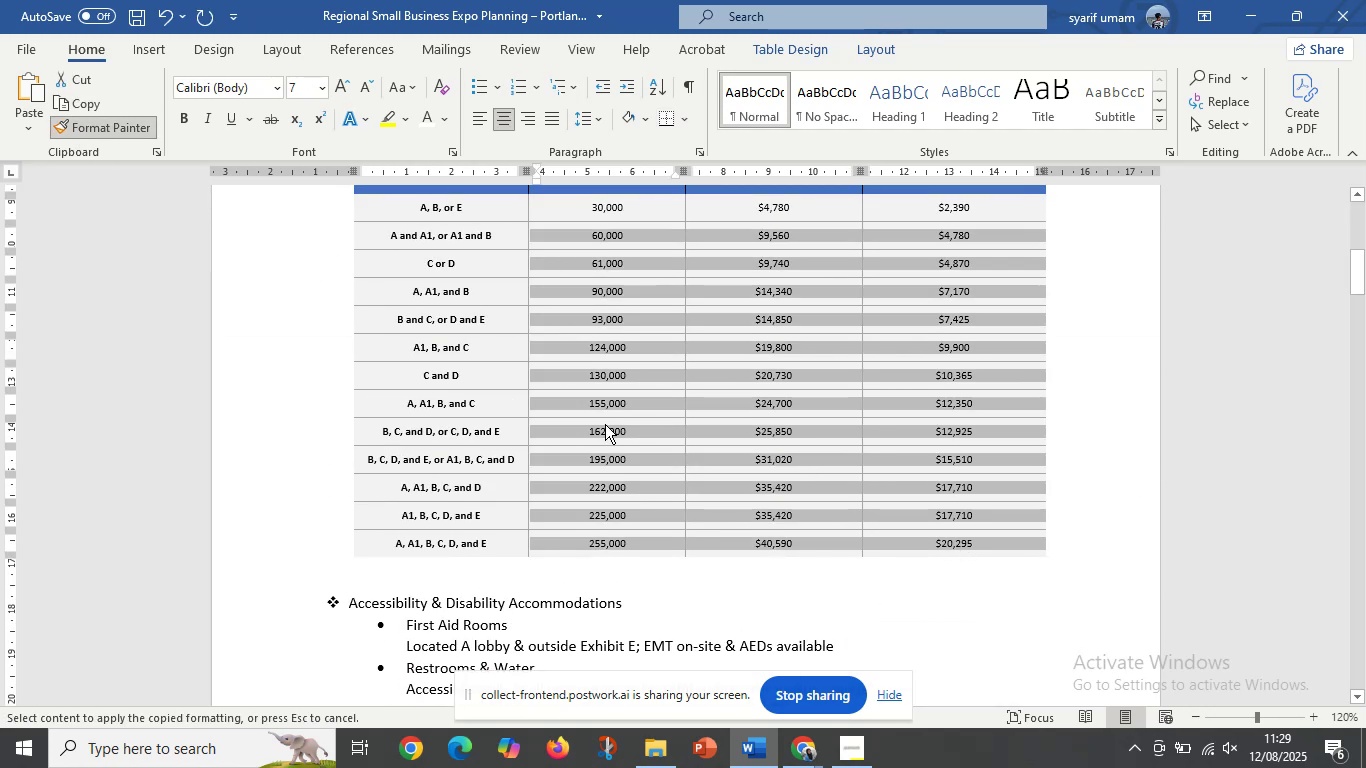 
scroll: coordinate [625, 426], scroll_direction: down, amount: 19.0
 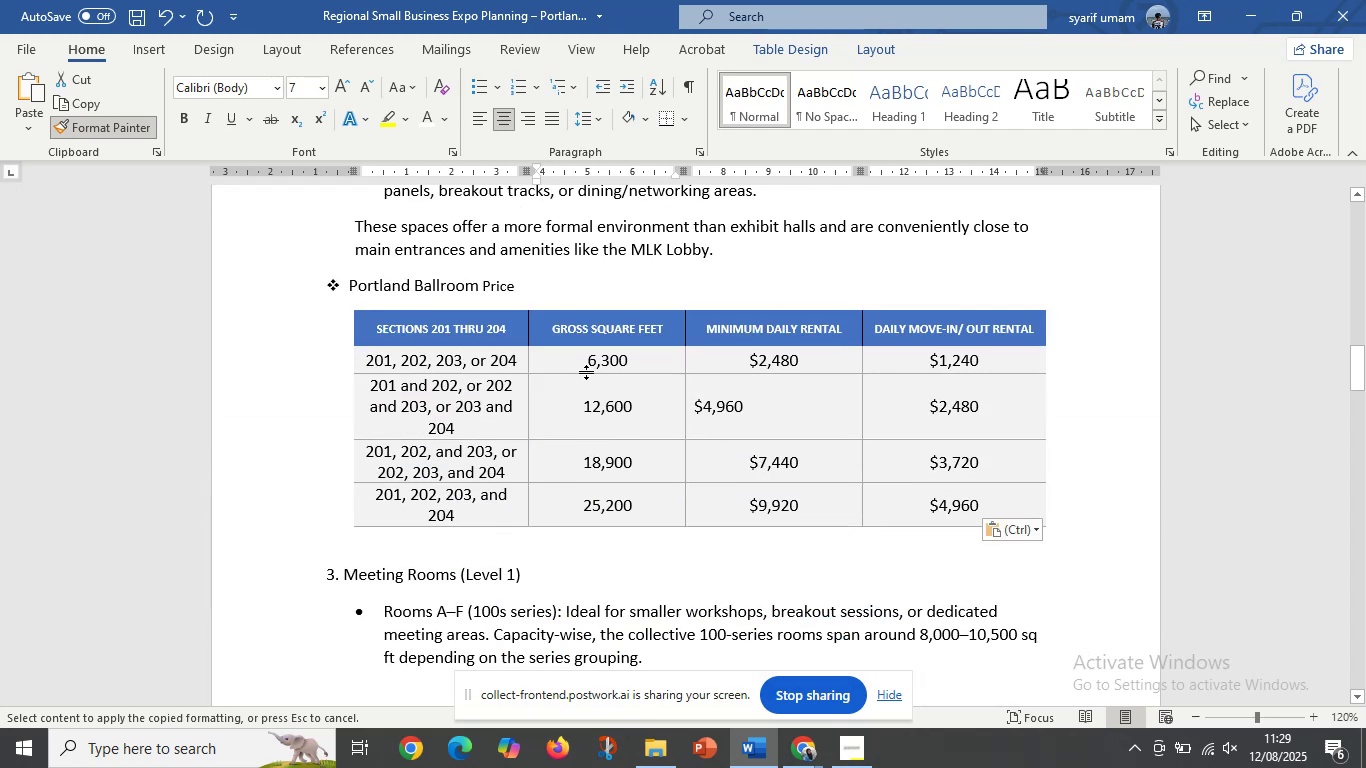 
left_click_drag(start_coordinate=[585, 363], to_coordinate=[927, 502])
 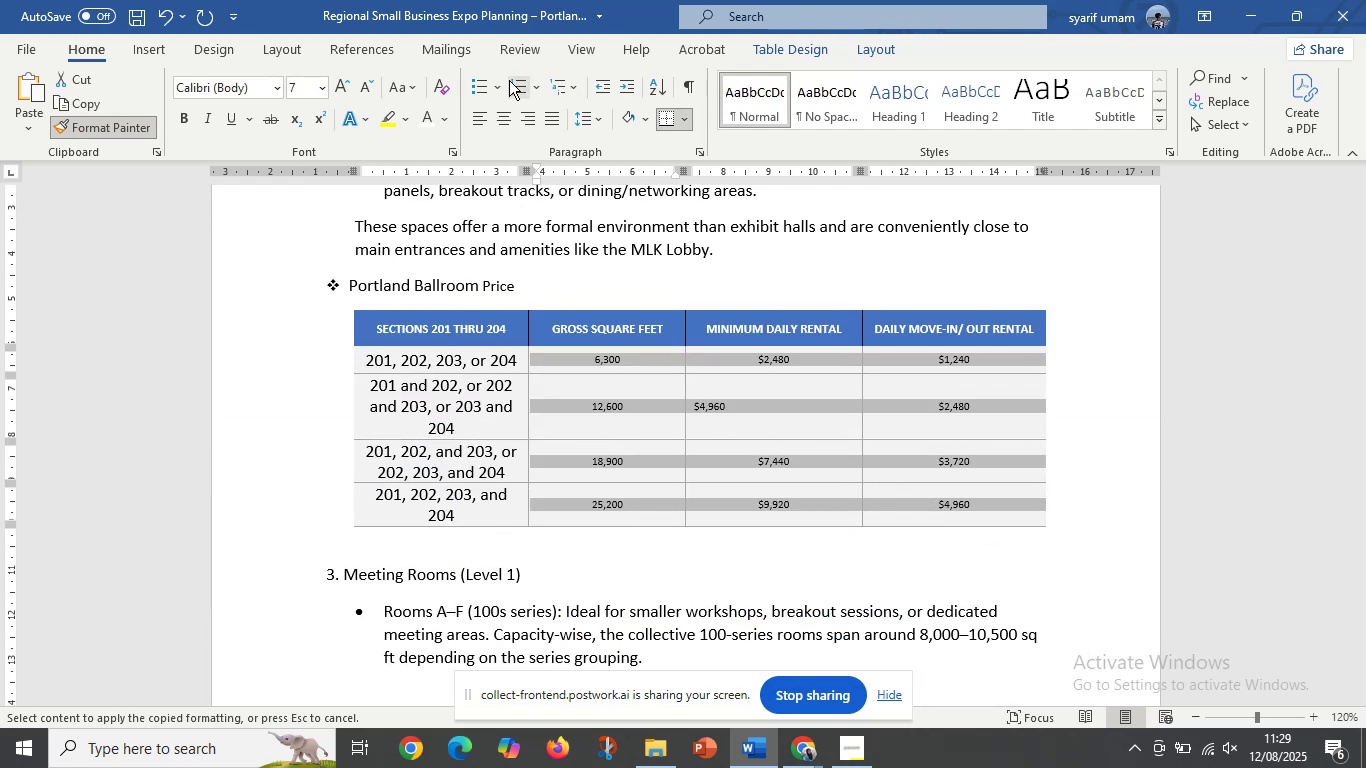 
left_click([500, 116])
 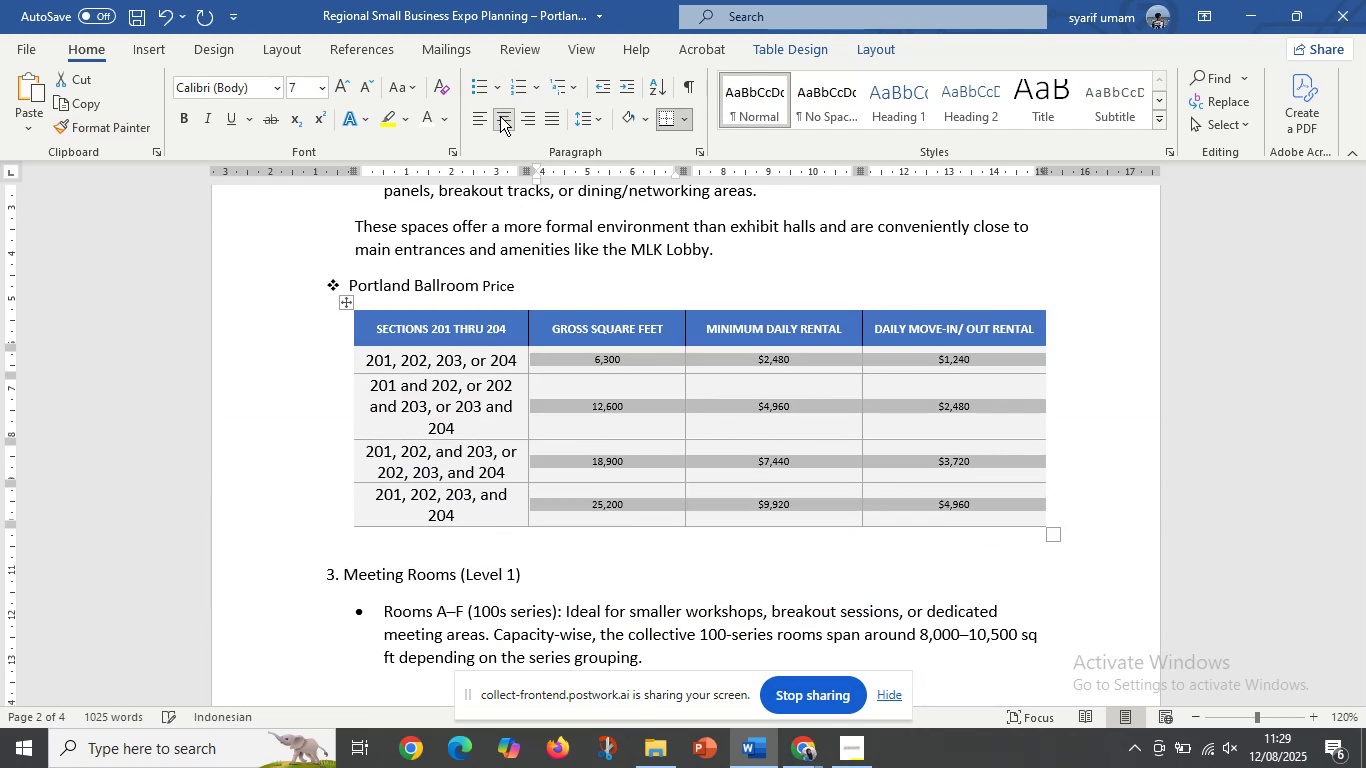 
left_click([500, 116])
 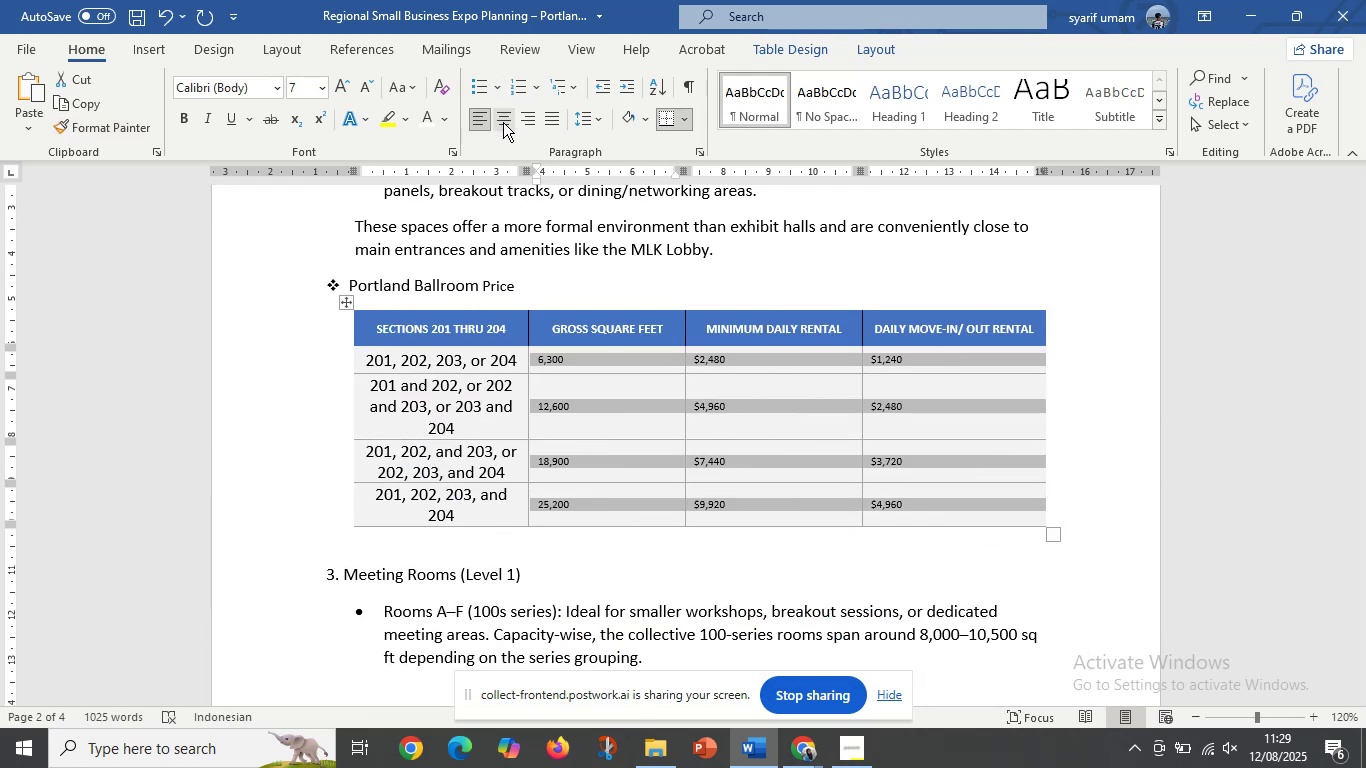 
left_click([506, 122])
 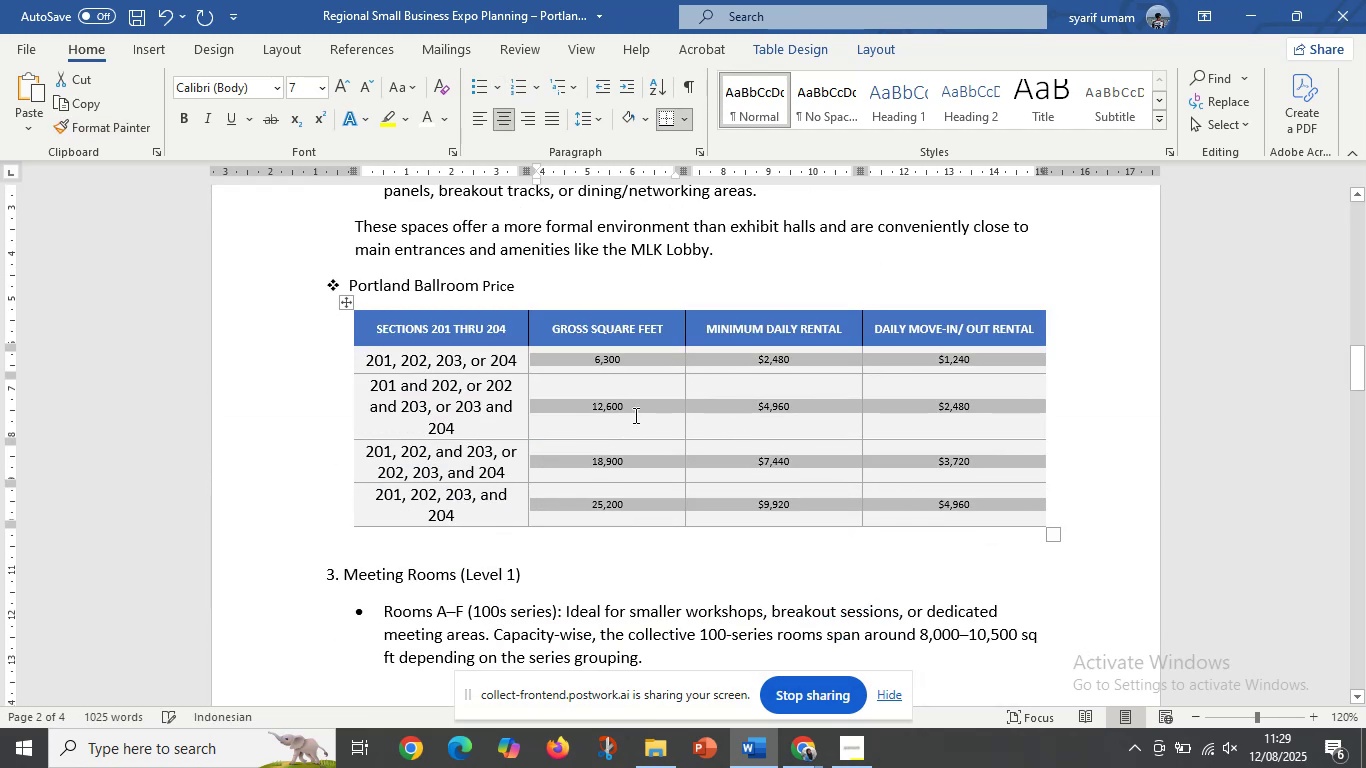 
left_click([635, 415])
 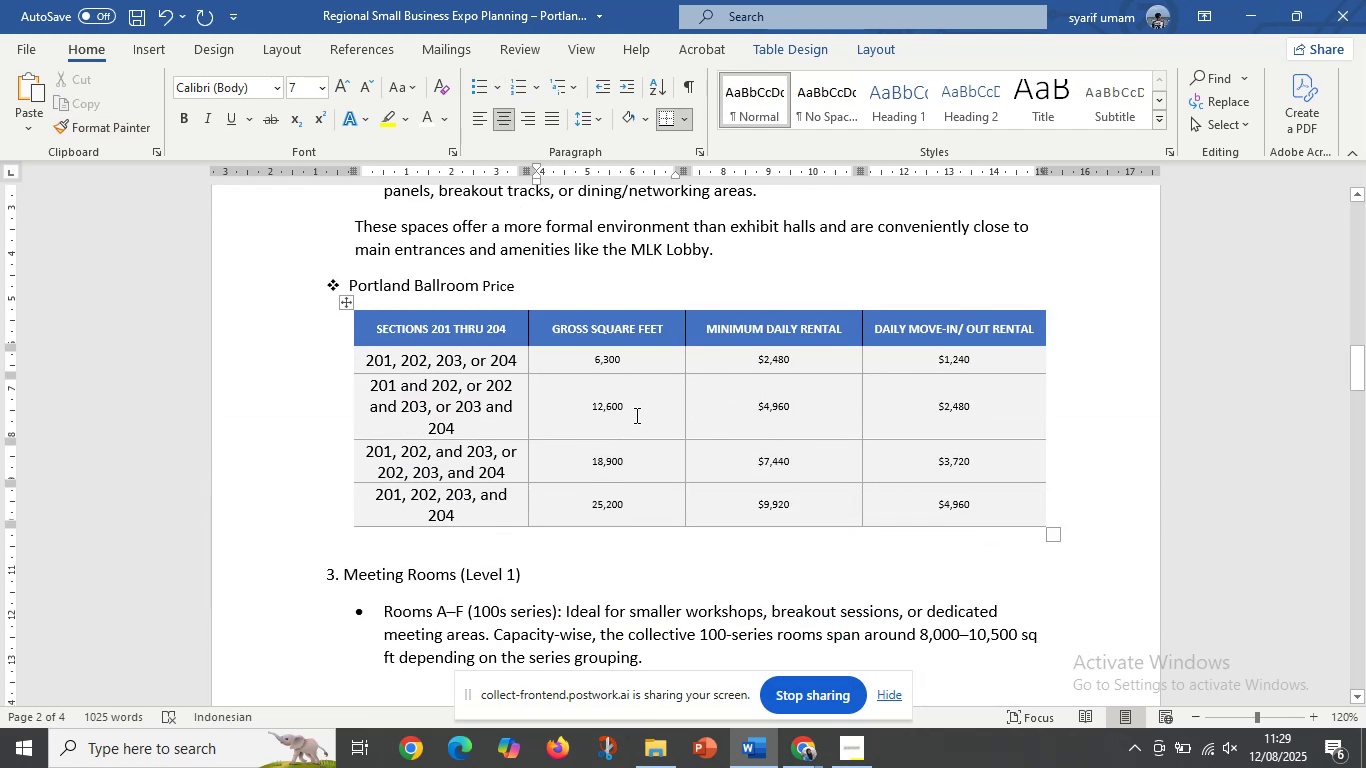 
scroll: coordinate [635, 415], scroll_direction: up, amount: 19.0
 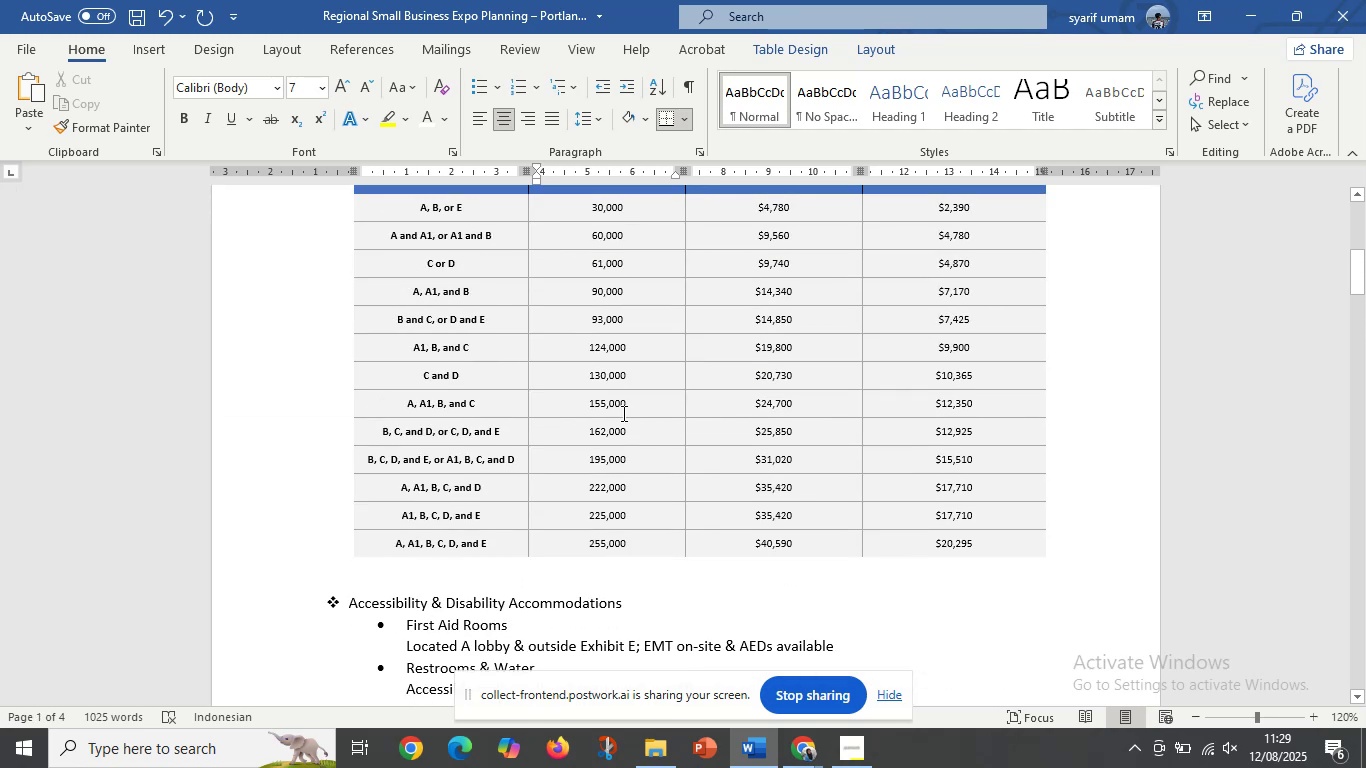 
left_click([622, 413])
 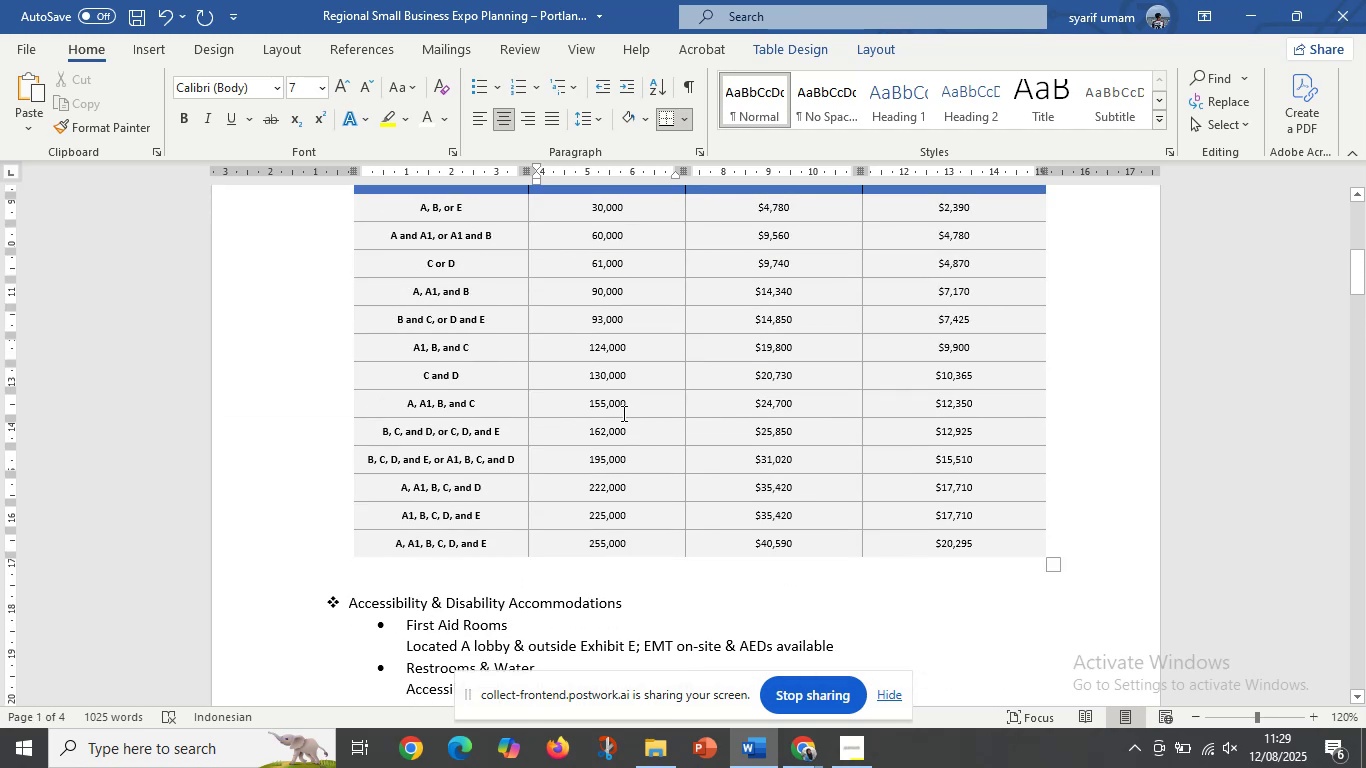 
scroll: coordinate [627, 423], scroll_direction: down, amount: 7.0
 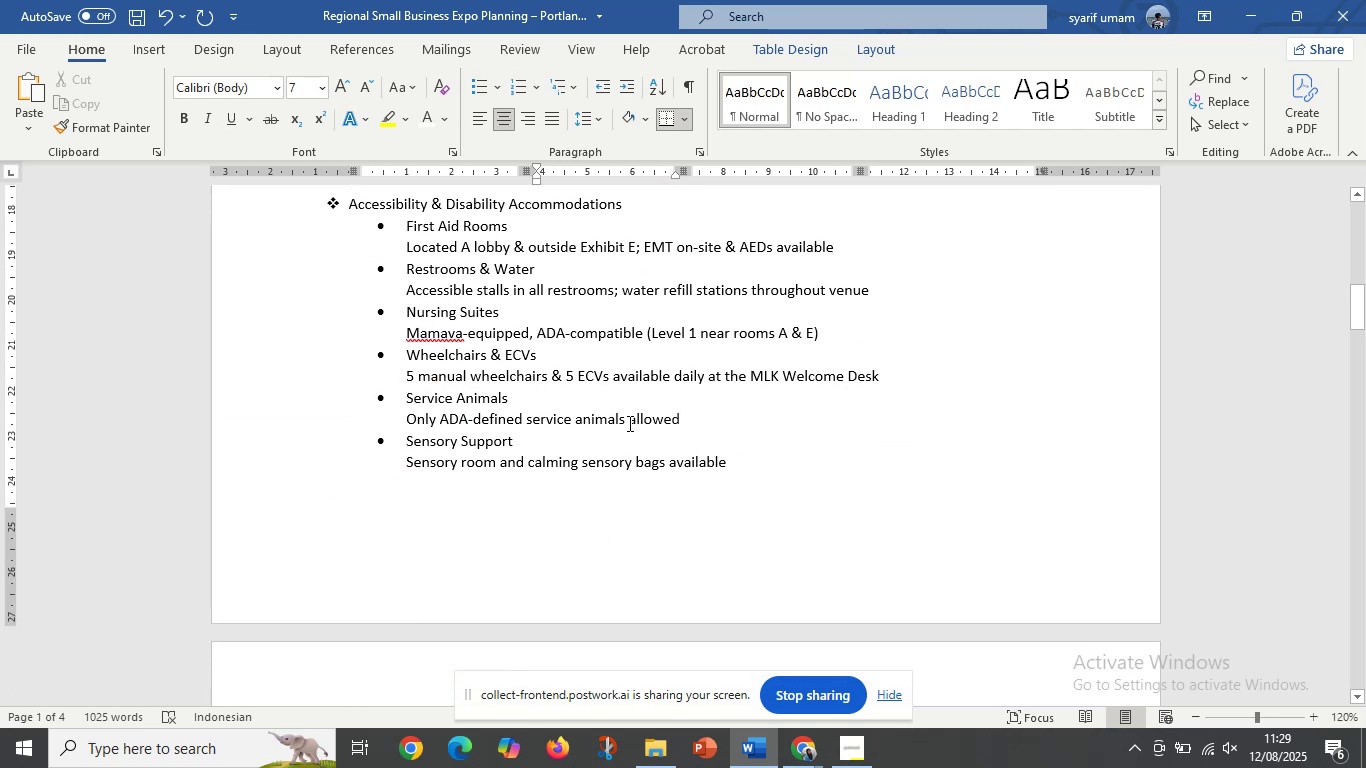 
scroll: coordinate [601, 410], scroll_direction: up, amount: 7.0
 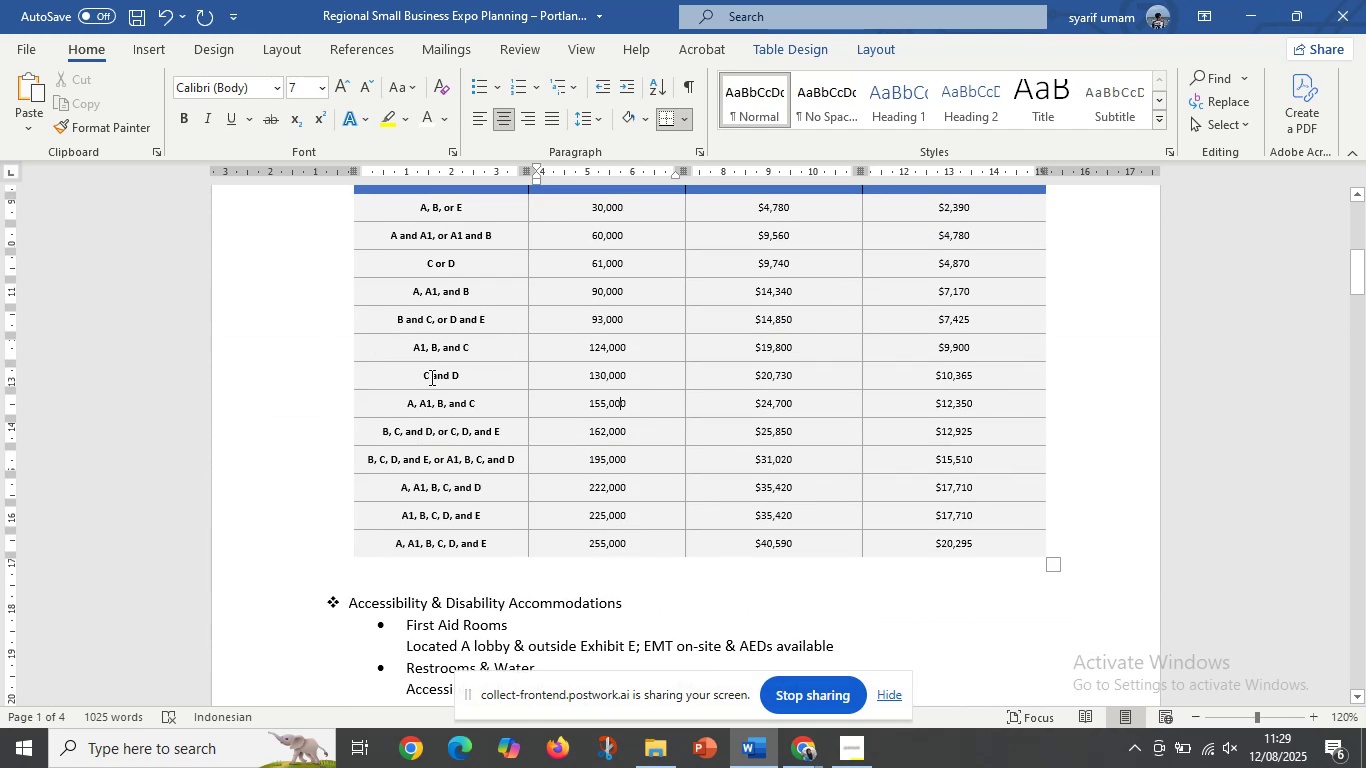 
left_click_drag(start_coordinate=[420, 377], to_coordinate=[491, 379])
 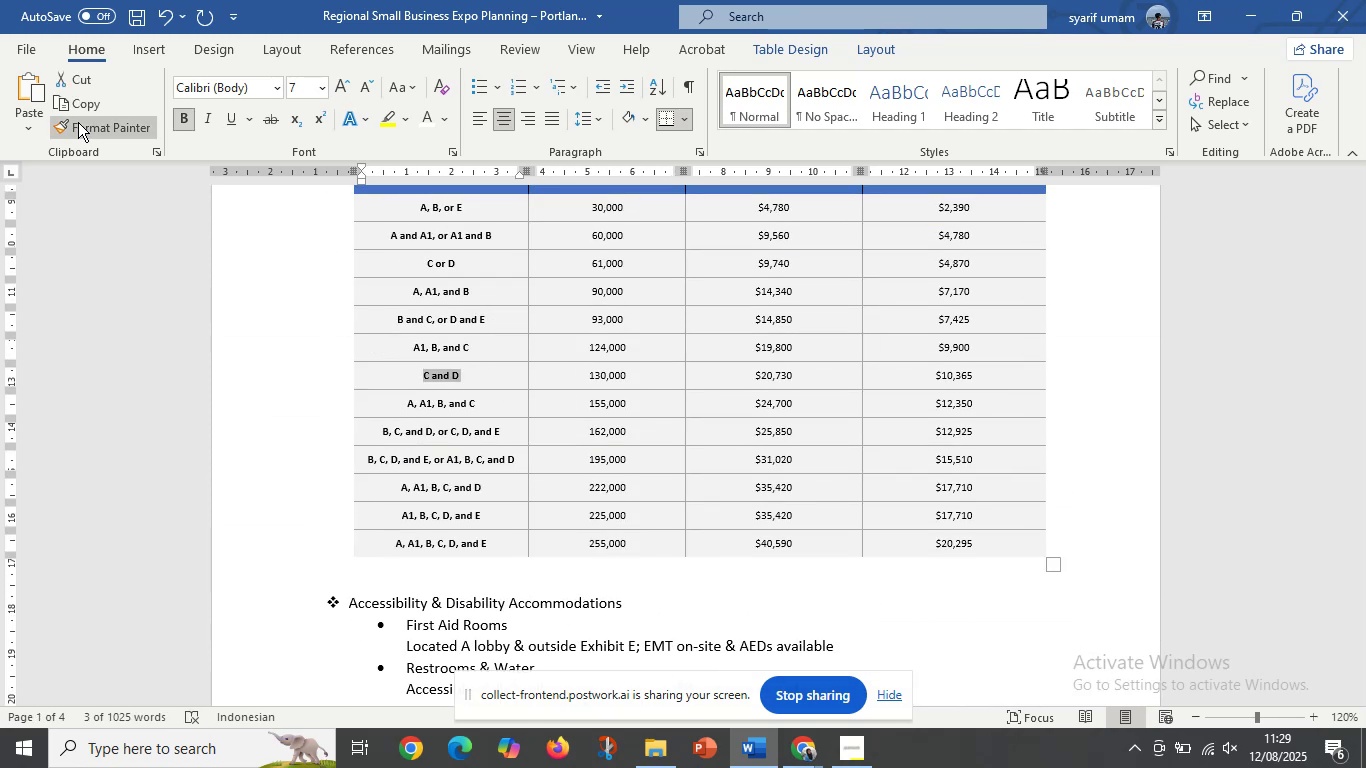 
double_click([78, 122])
 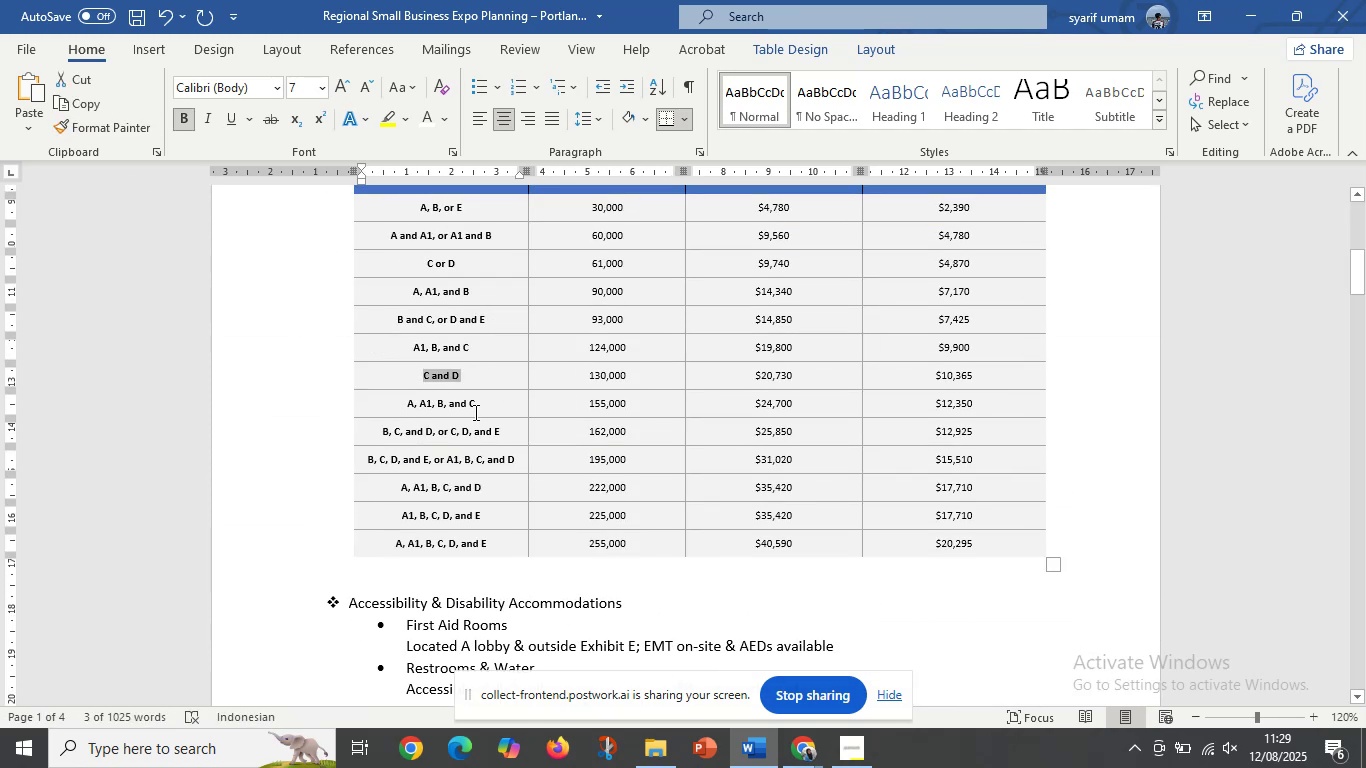 
scroll: coordinate [474, 521], scroll_direction: down, amount: 19.0
 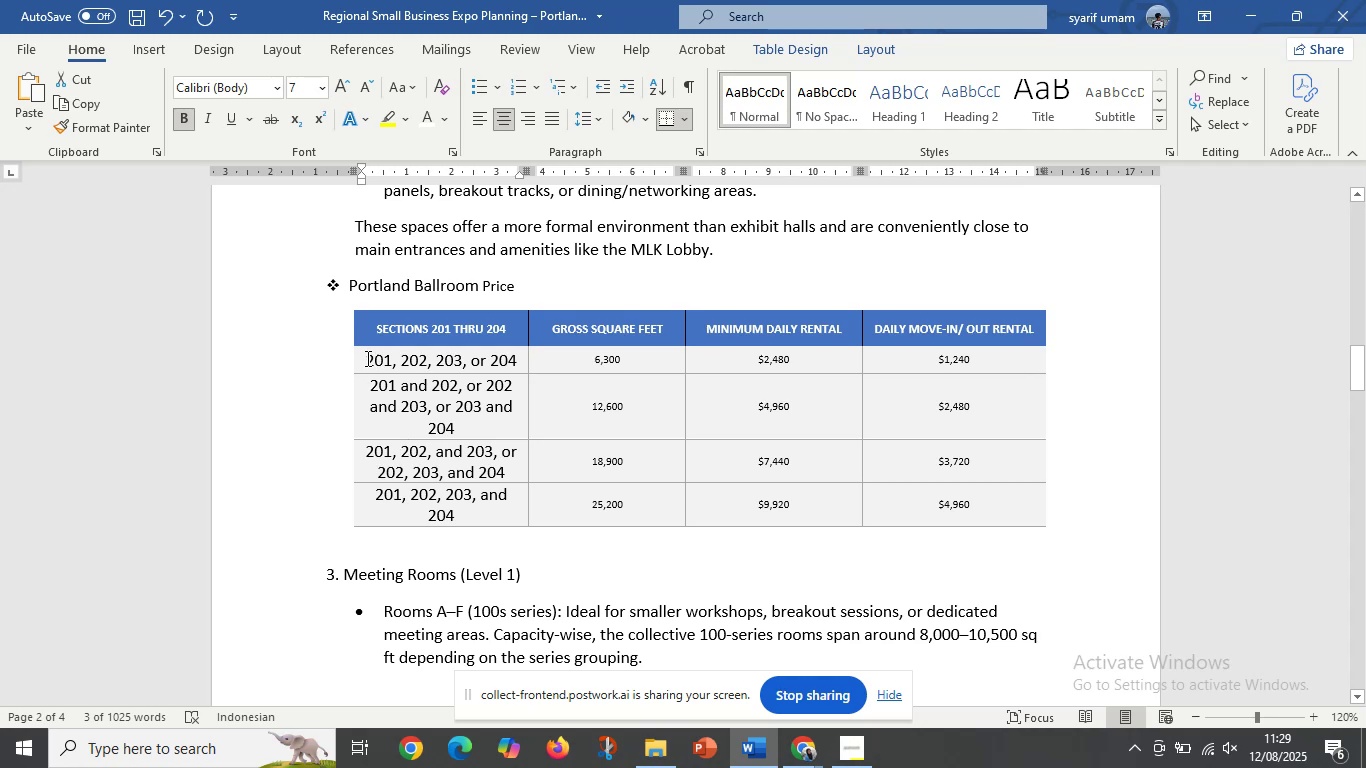 
scroll: coordinate [231, 215], scroll_direction: up, amount: 10.0
 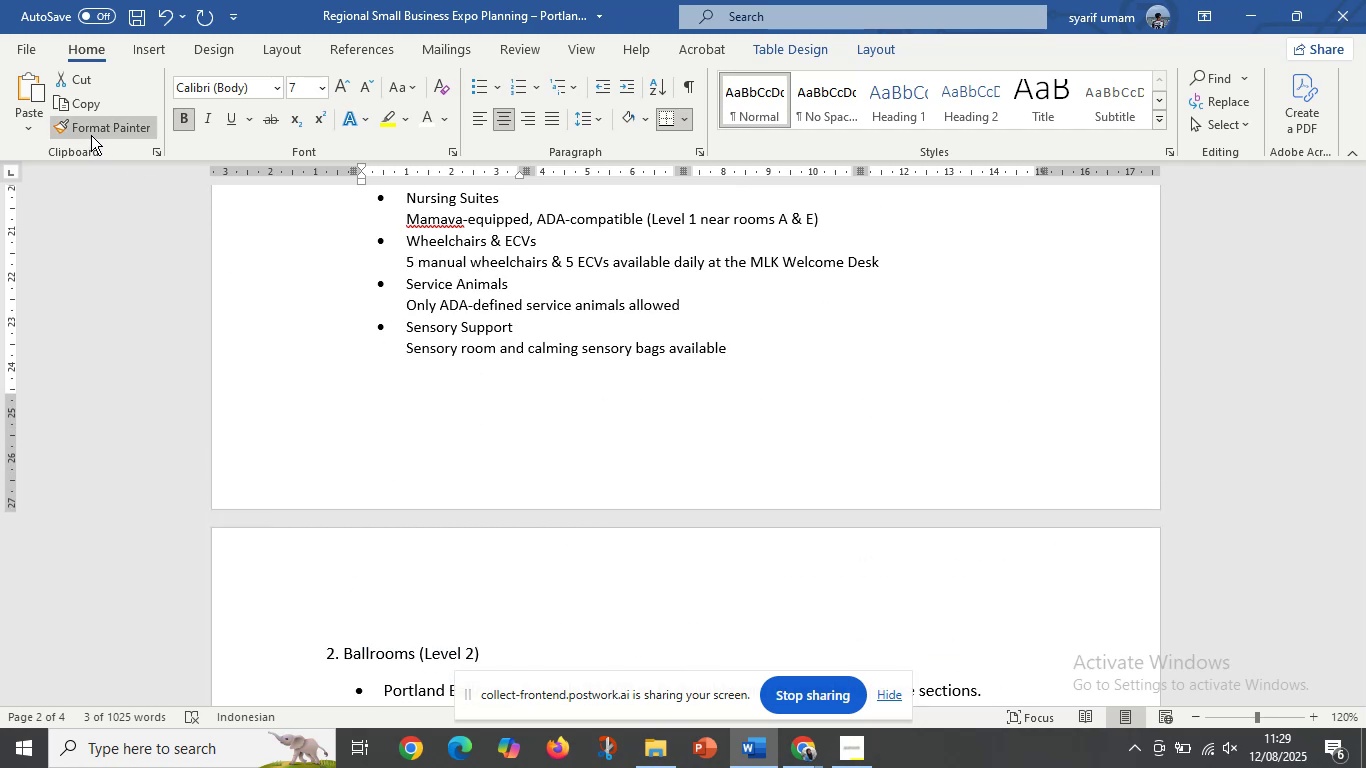 
double_click([91, 135])
 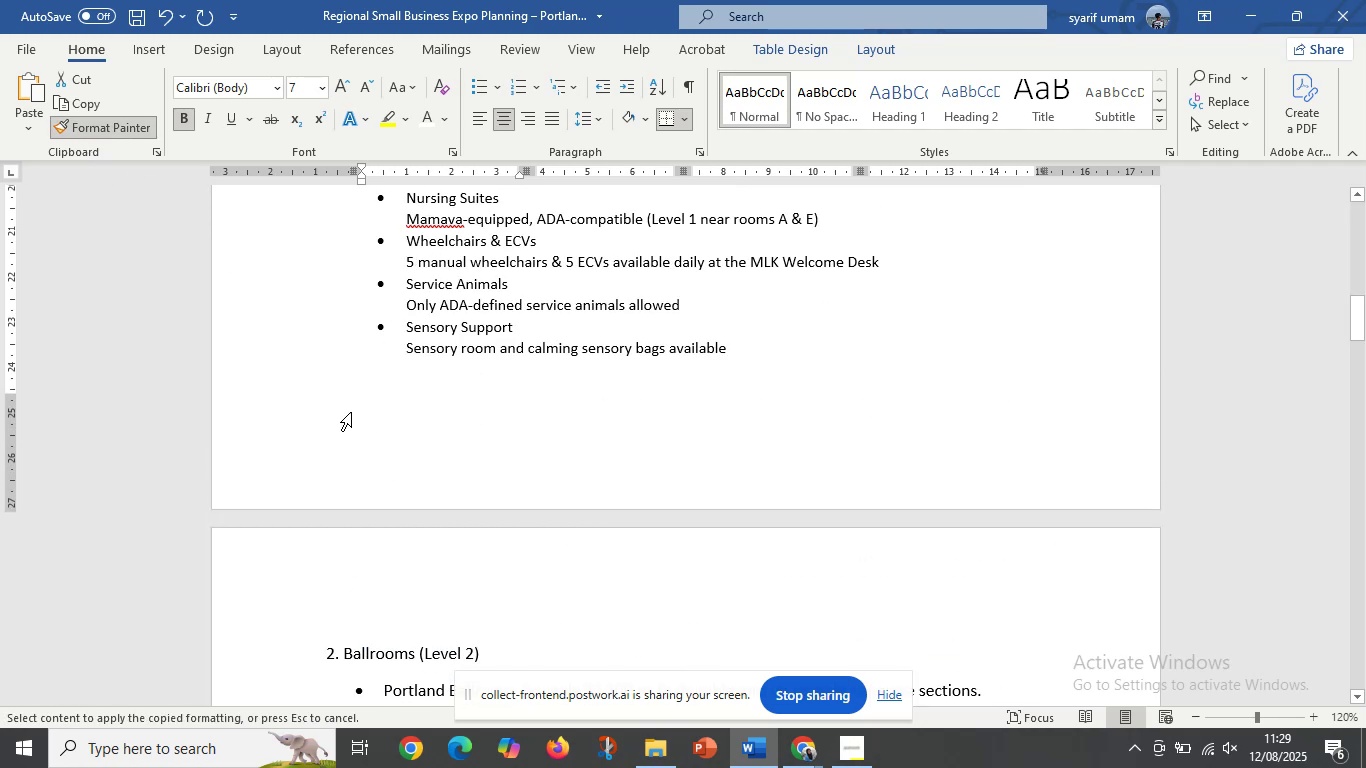 
scroll: coordinate [390, 294], scroll_direction: down, amount: 12.0
 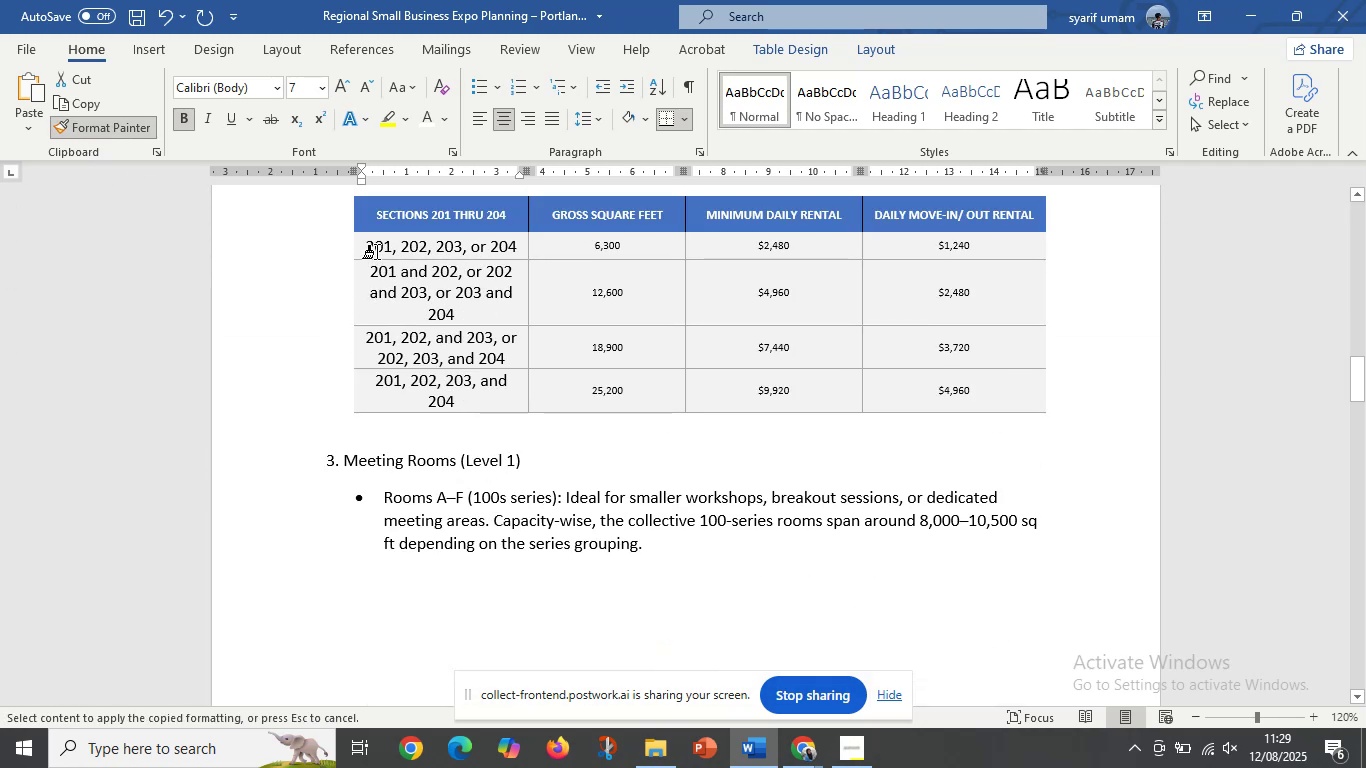 
left_click_drag(start_coordinate=[377, 247], to_coordinate=[523, 381])
 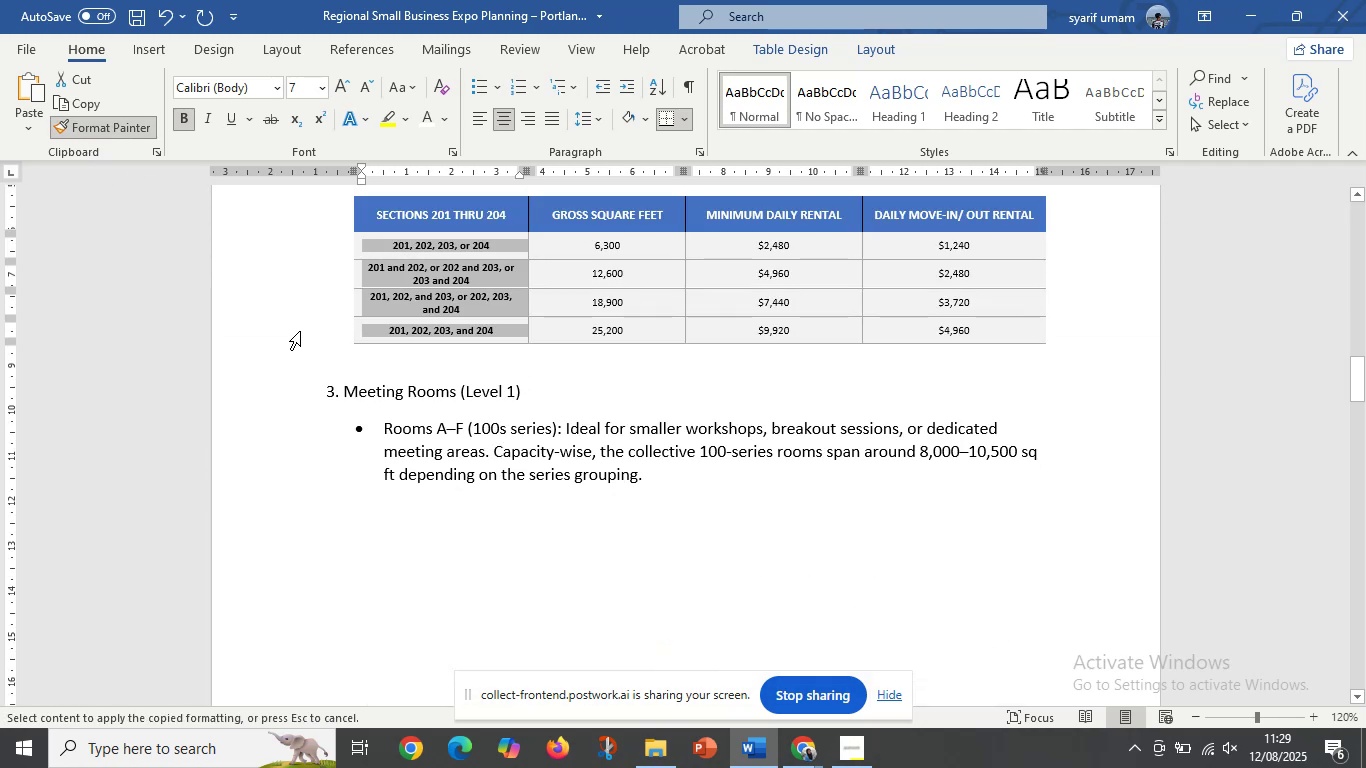 
left_click([300, 331])
 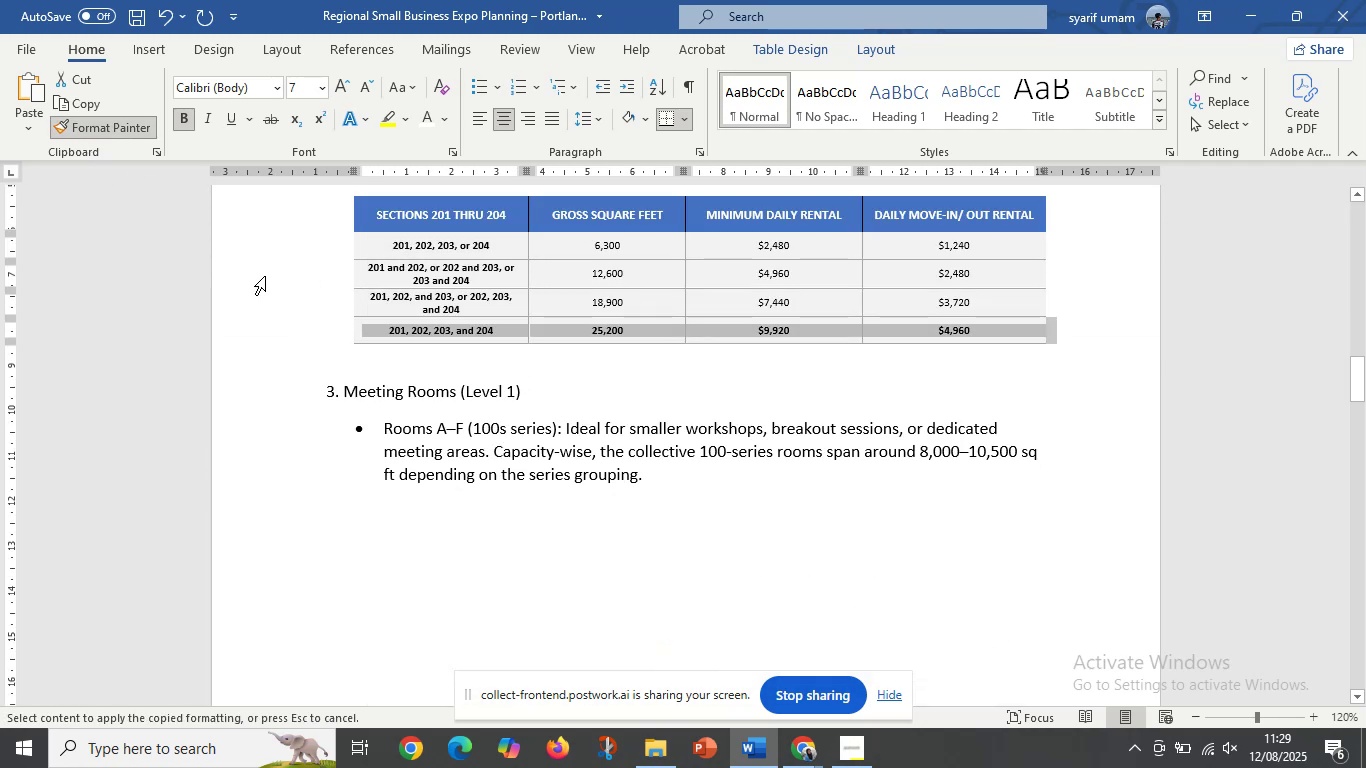 
left_click([265, 276])
 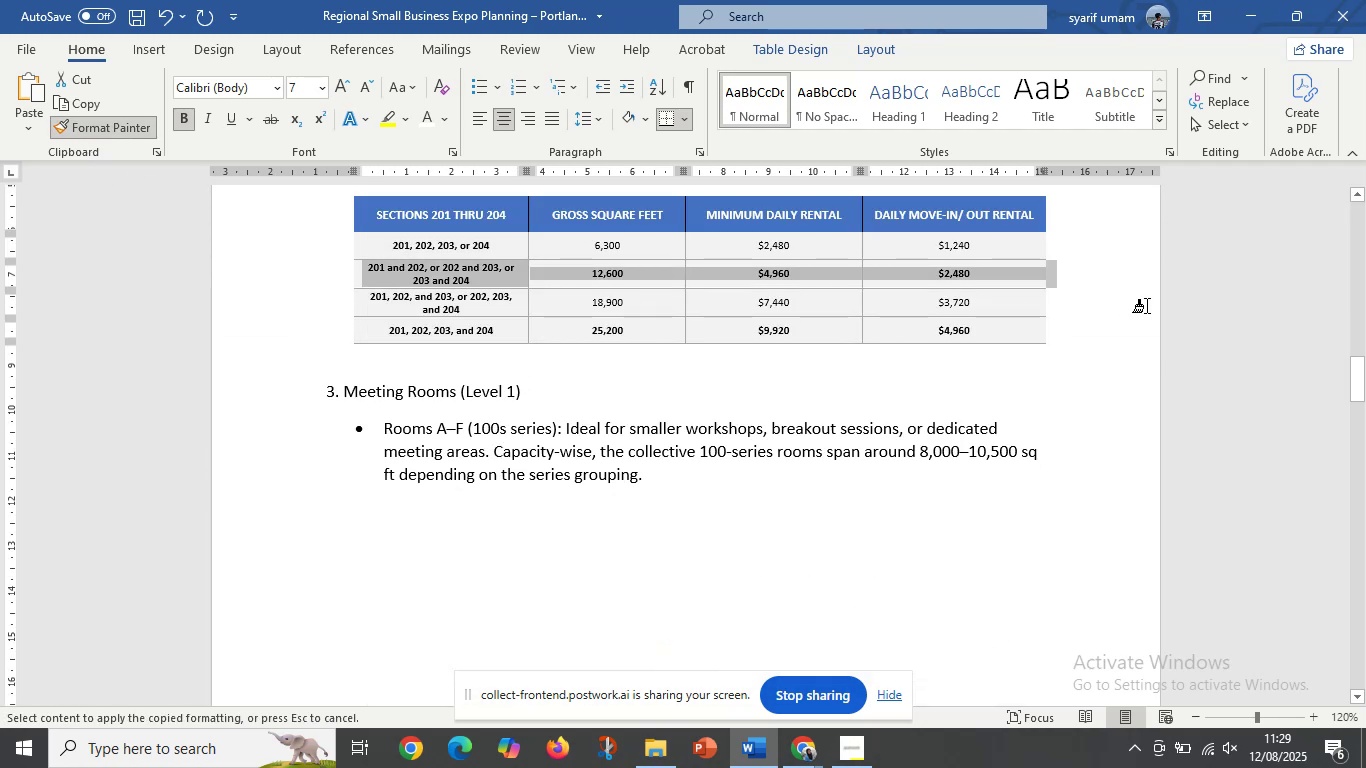 
left_click([1148, 306])
 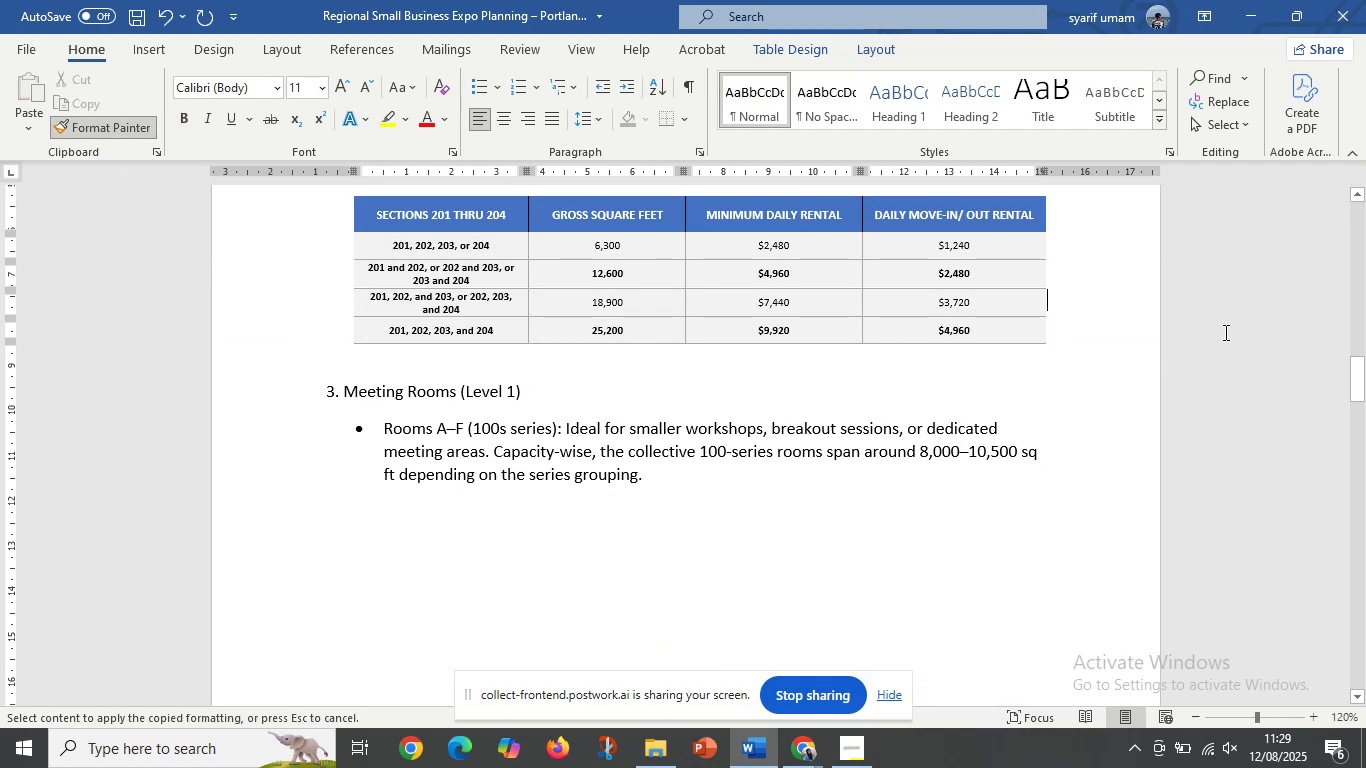 
double_click([1224, 332])
 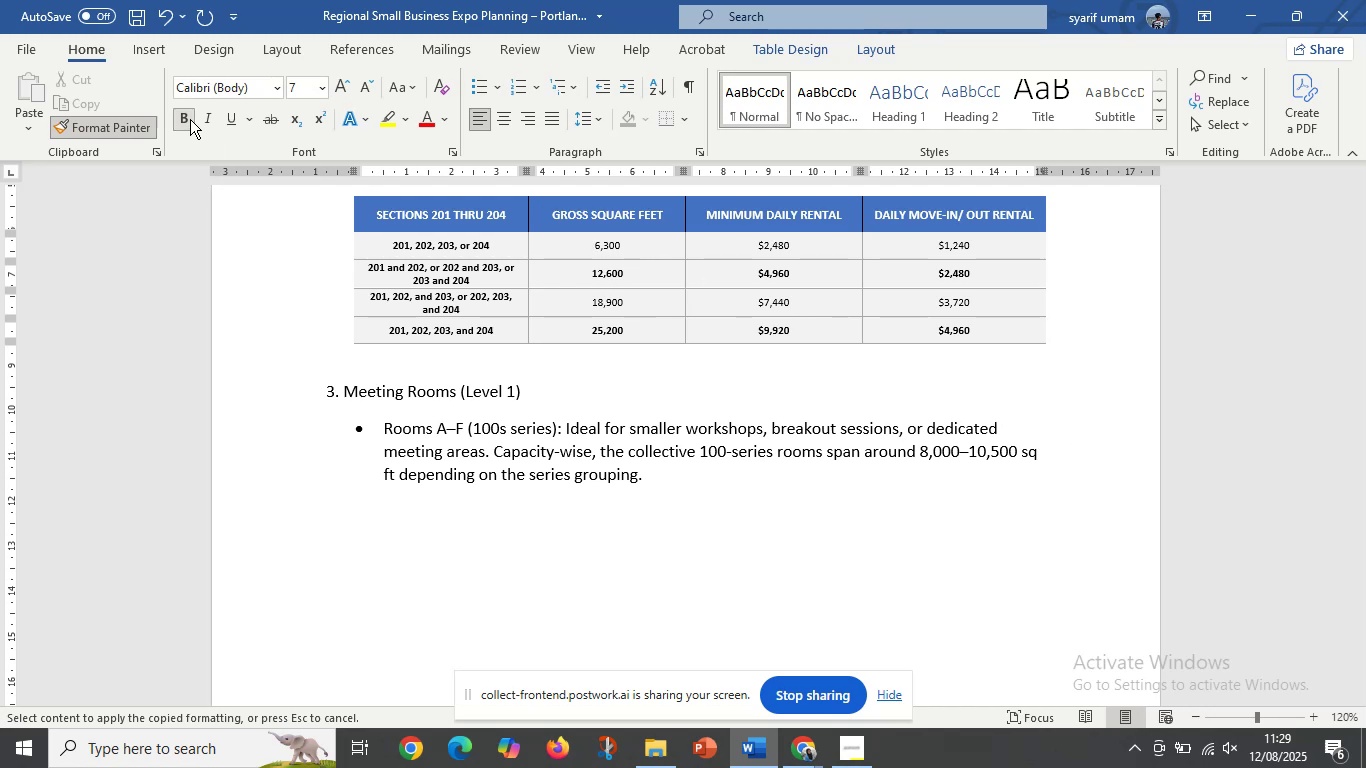 
left_click([80, 127])
 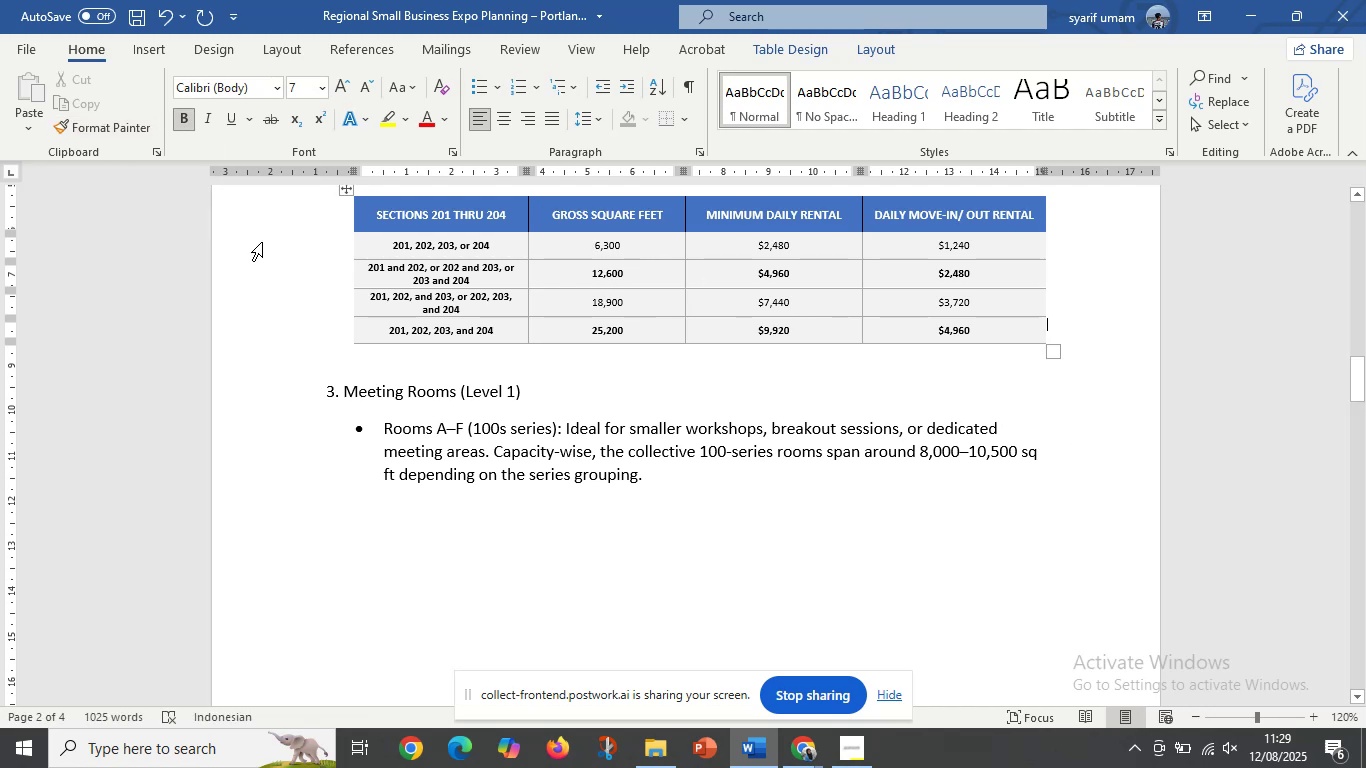 
left_click([262, 242])
 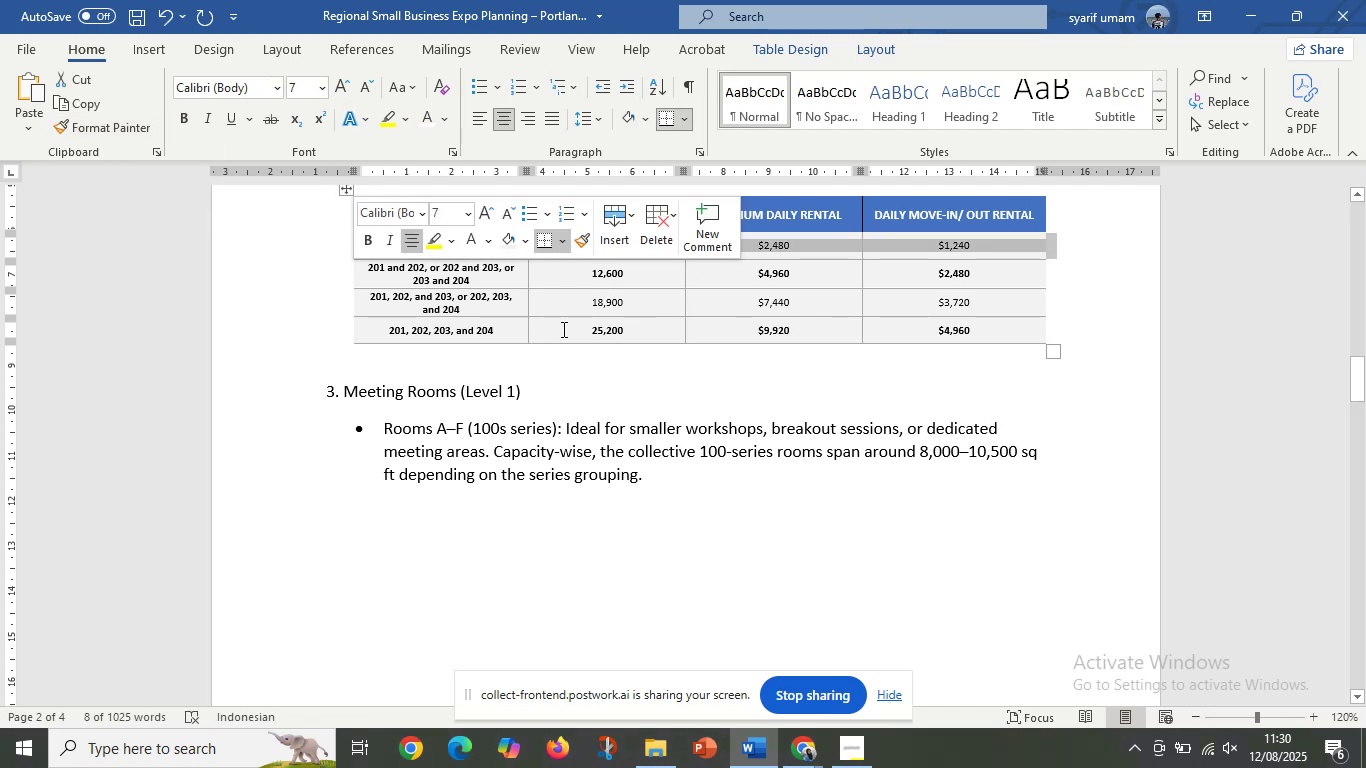 
left_click([564, 329])
 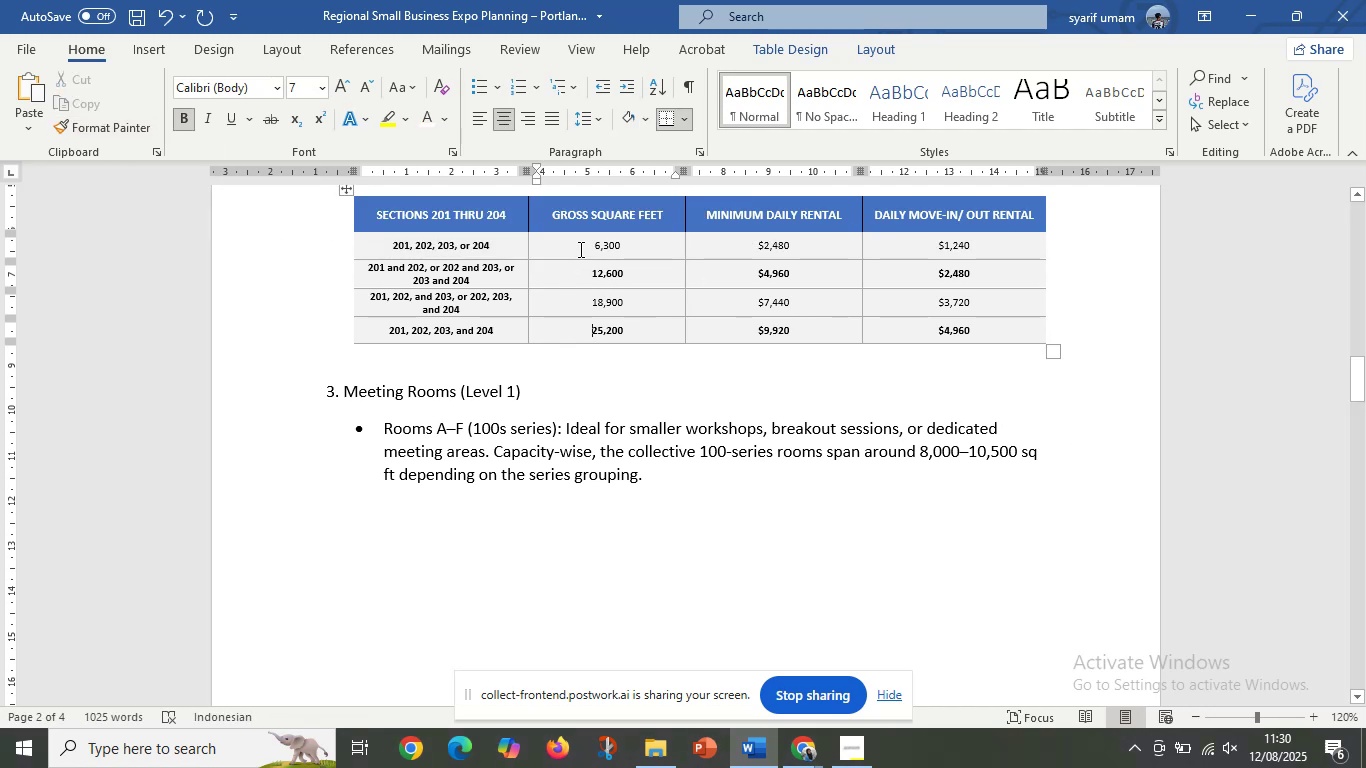 
left_click_drag(start_coordinate=[579, 249], to_coordinate=[944, 329])
 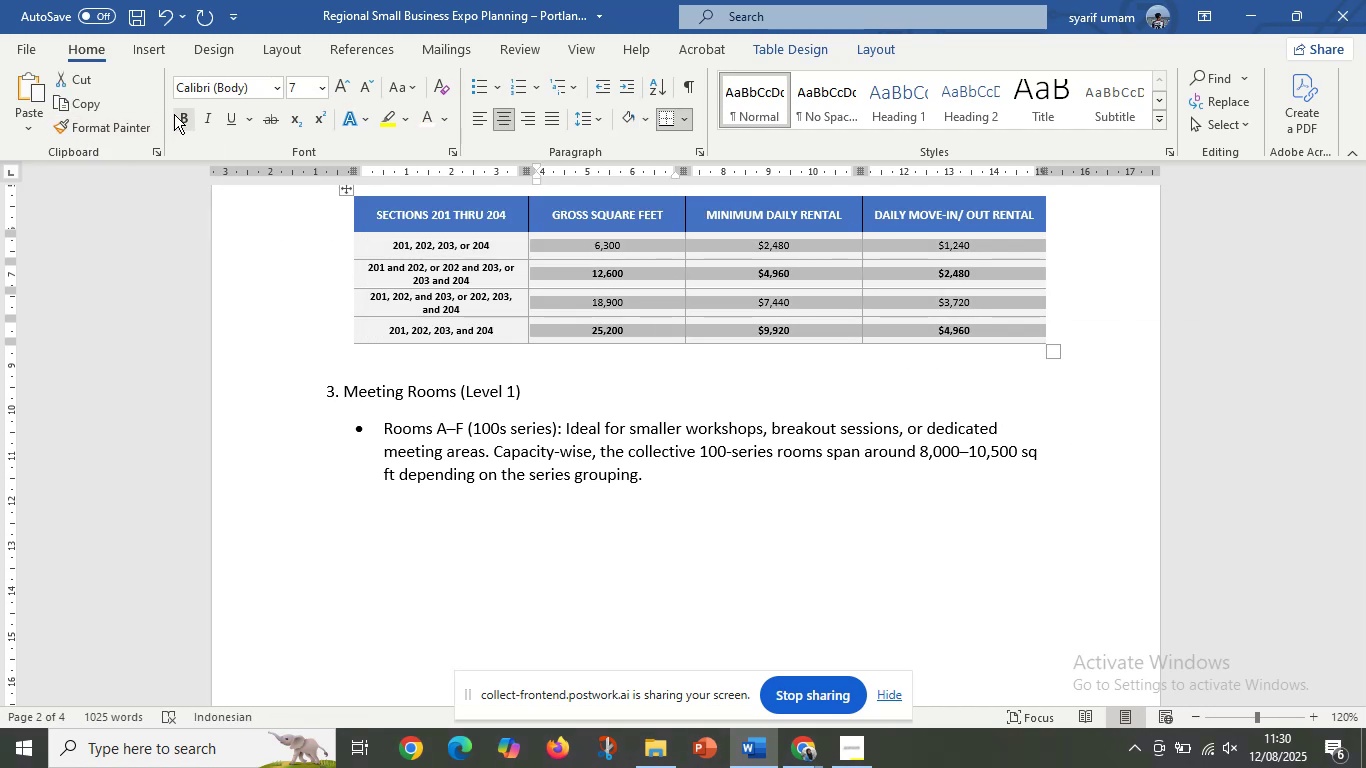 
left_click([176, 114])
 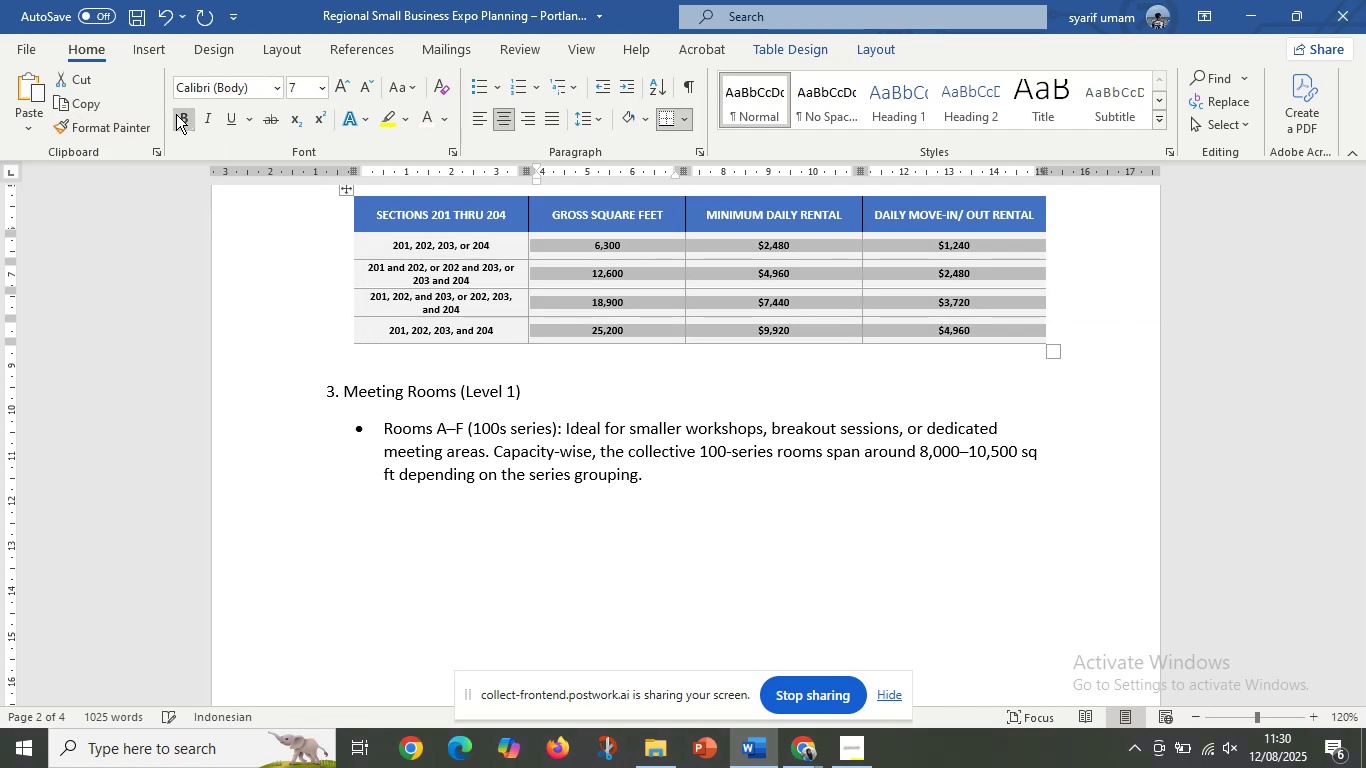 
left_click([176, 114])
 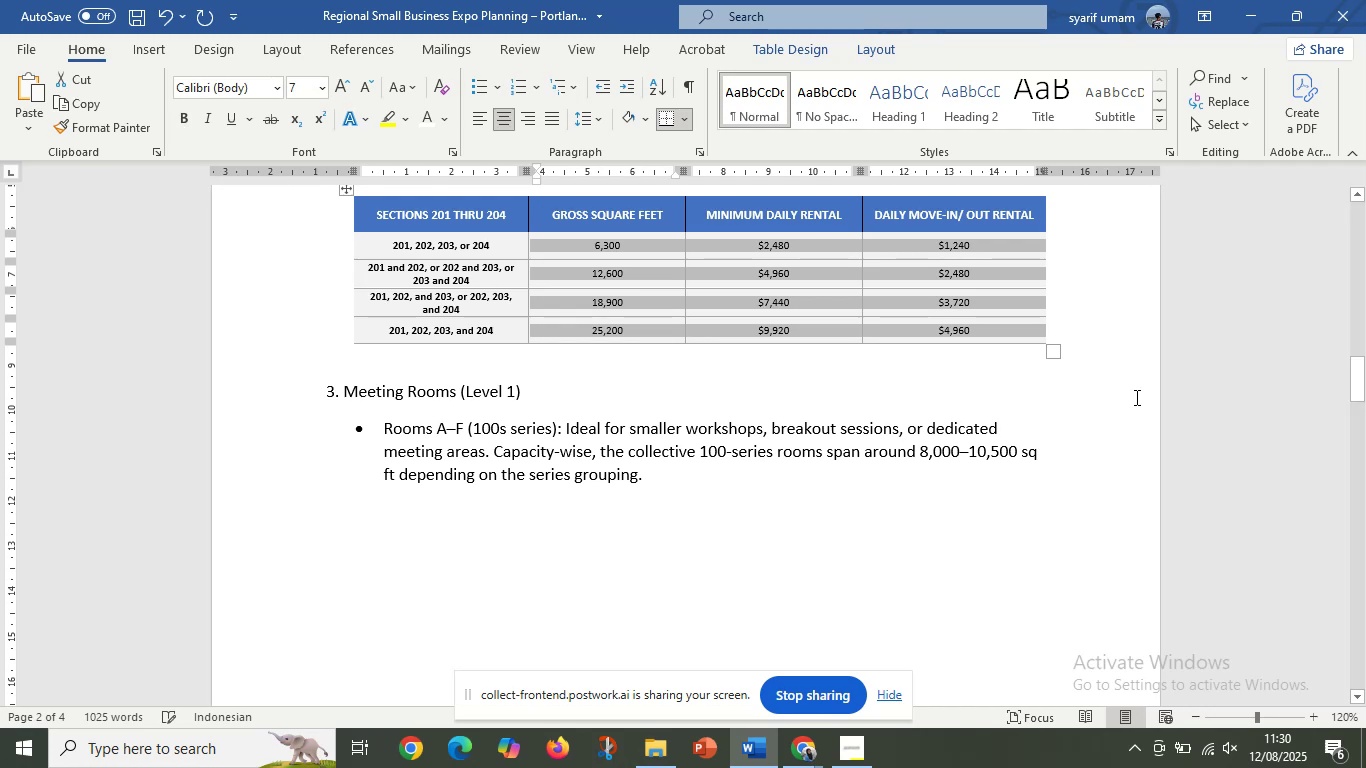 
left_click([1135, 397])
 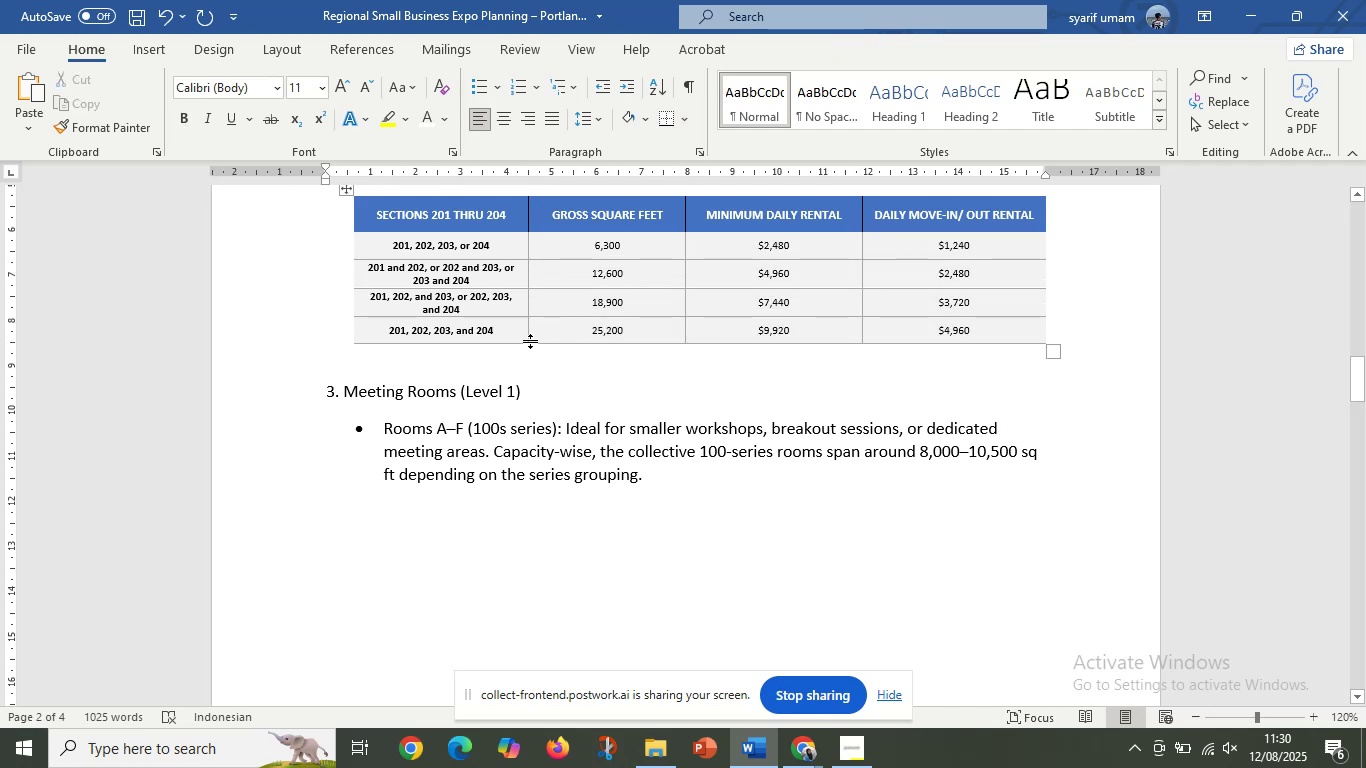 
left_click([530, 341])
 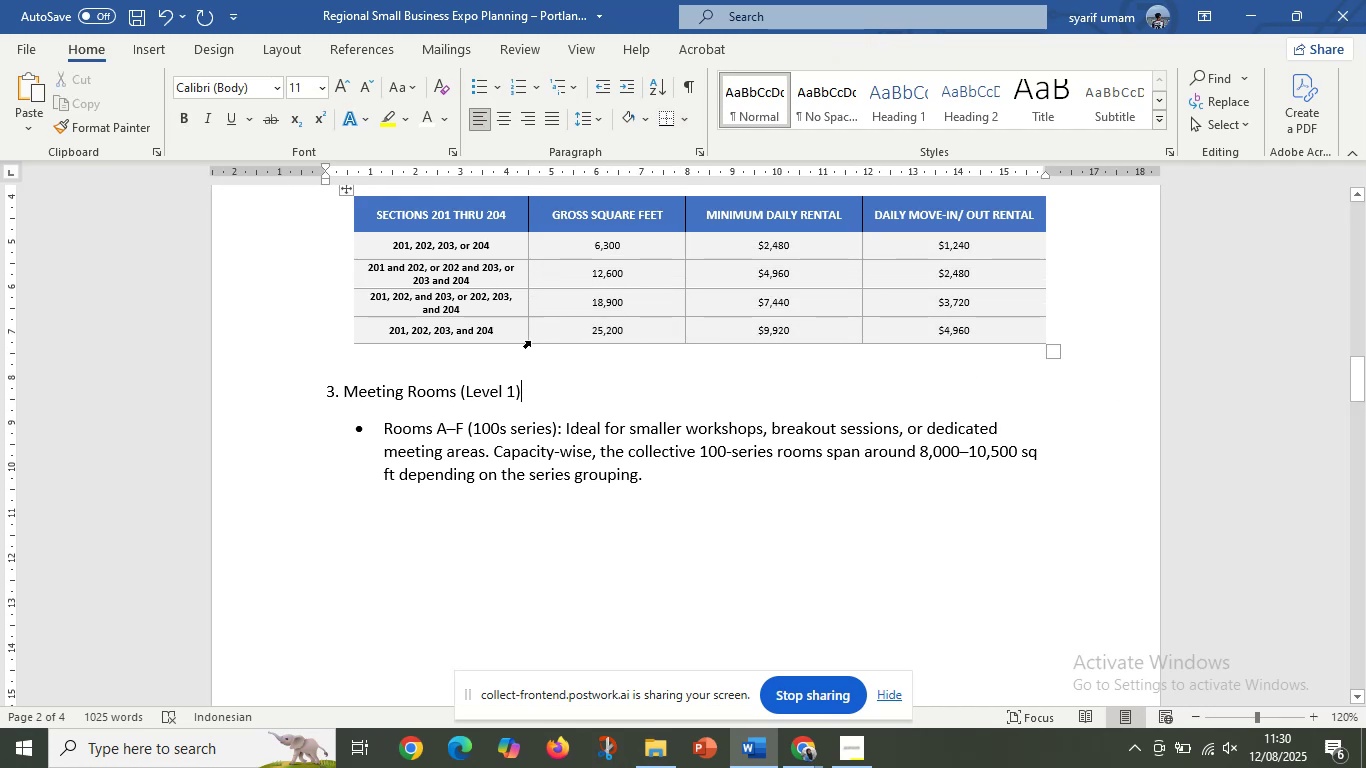 
scroll: coordinate [530, 341], scroll_direction: up, amount: 4.0
 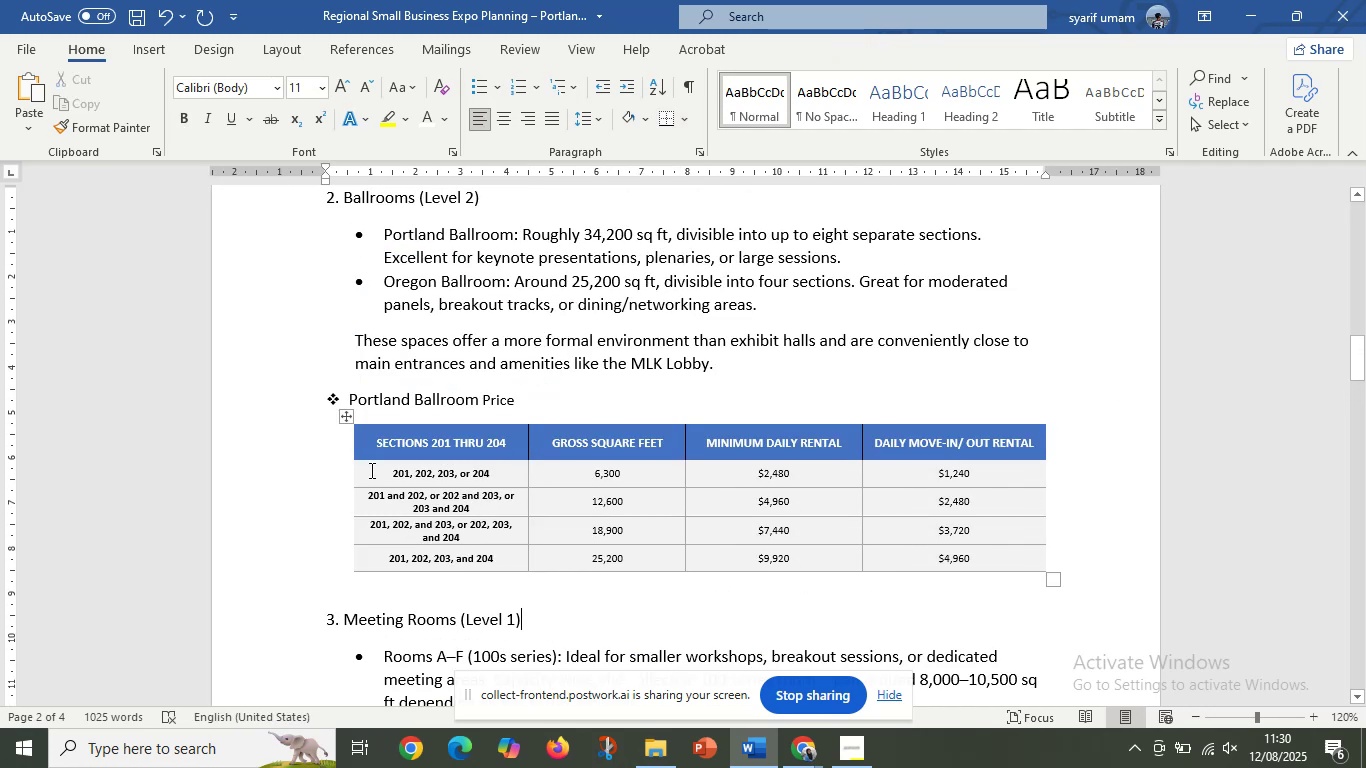 
left_click_drag(start_coordinate=[377, 474], to_coordinate=[953, 563])
 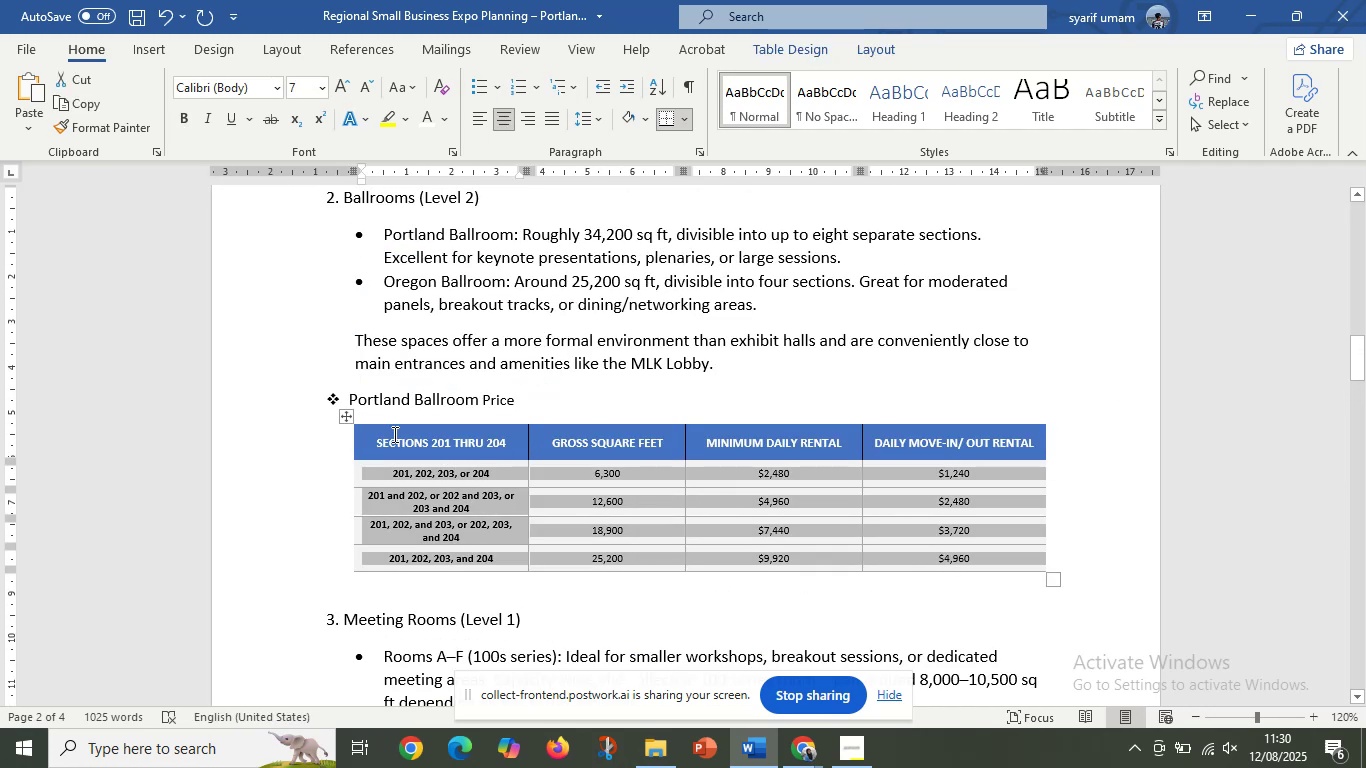 
left_click([393, 434])
 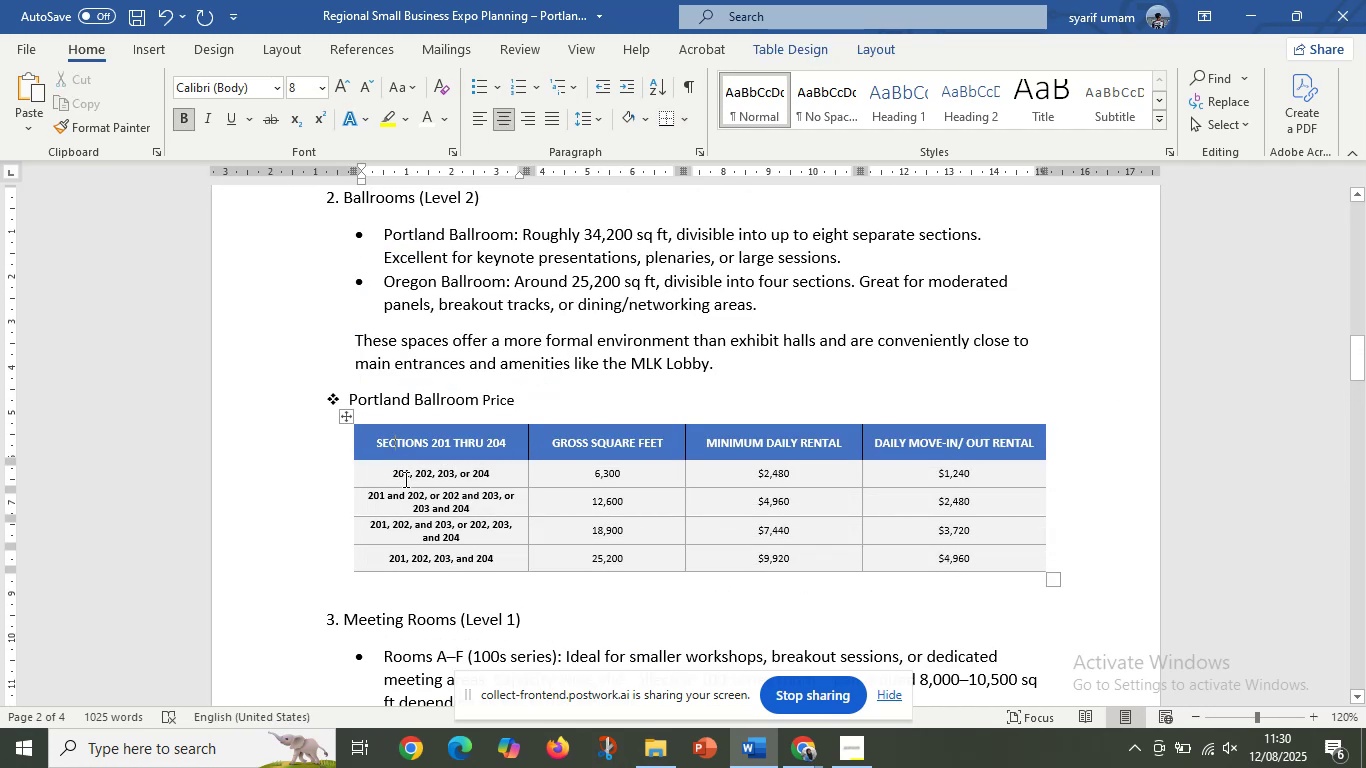 
left_click([404, 479])
 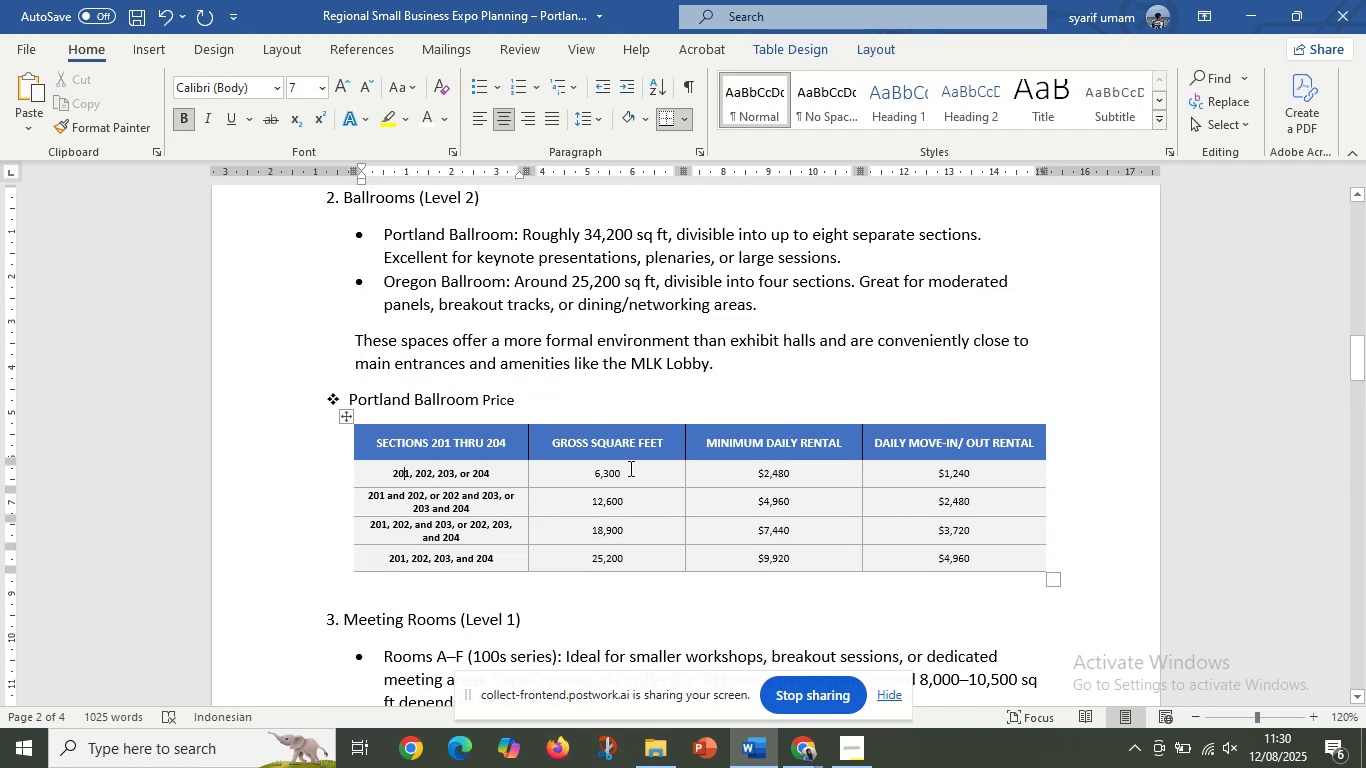 
scroll: coordinate [598, 481], scroll_direction: up, amount: 1.0
 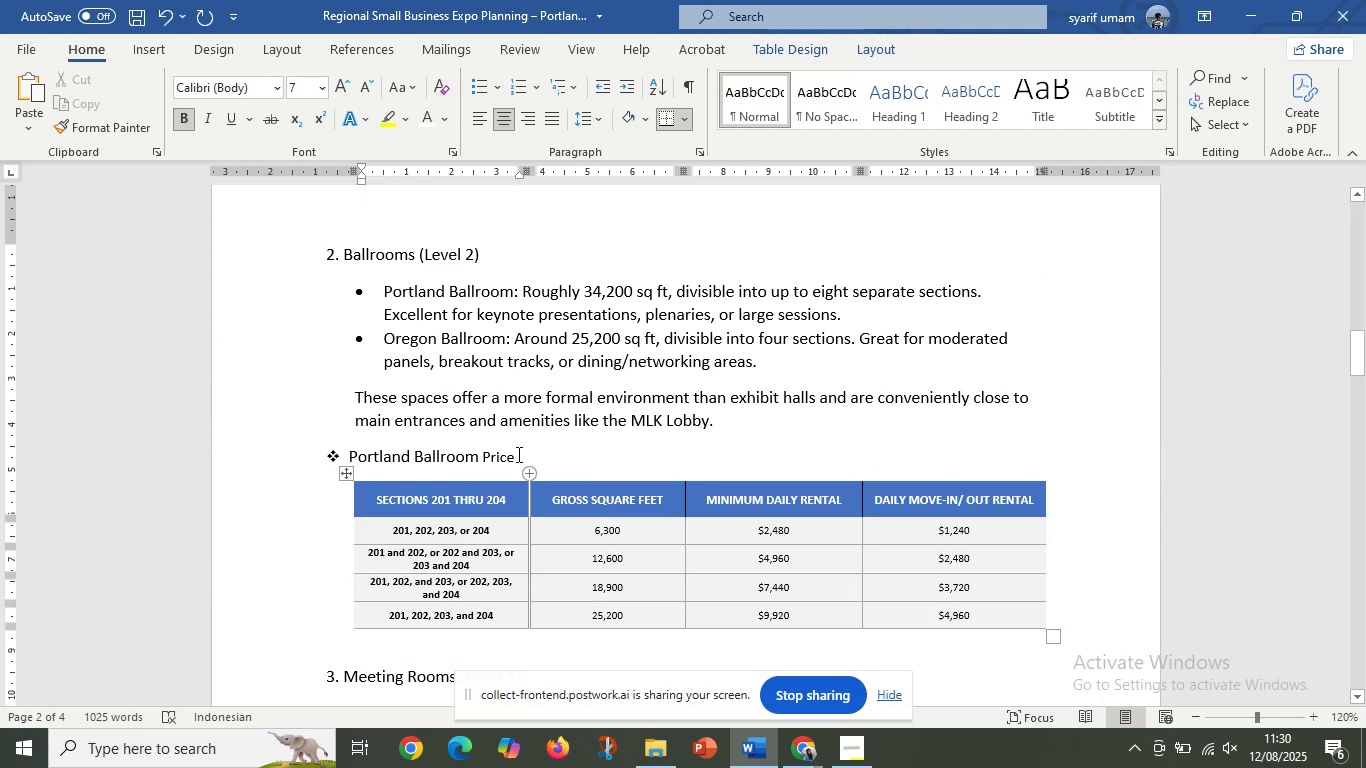 
left_click_drag(start_coordinate=[517, 453], to_coordinate=[300, 459])
 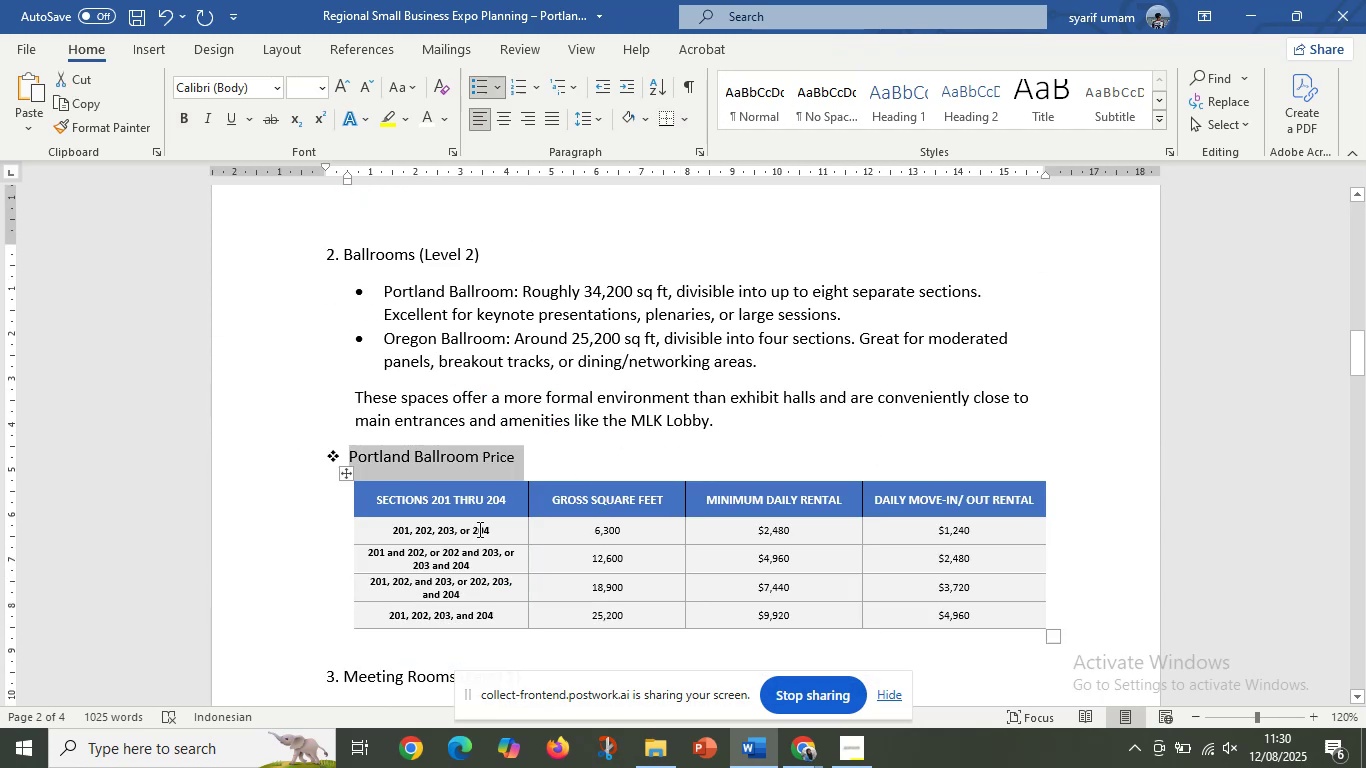 
key(Control+C)
 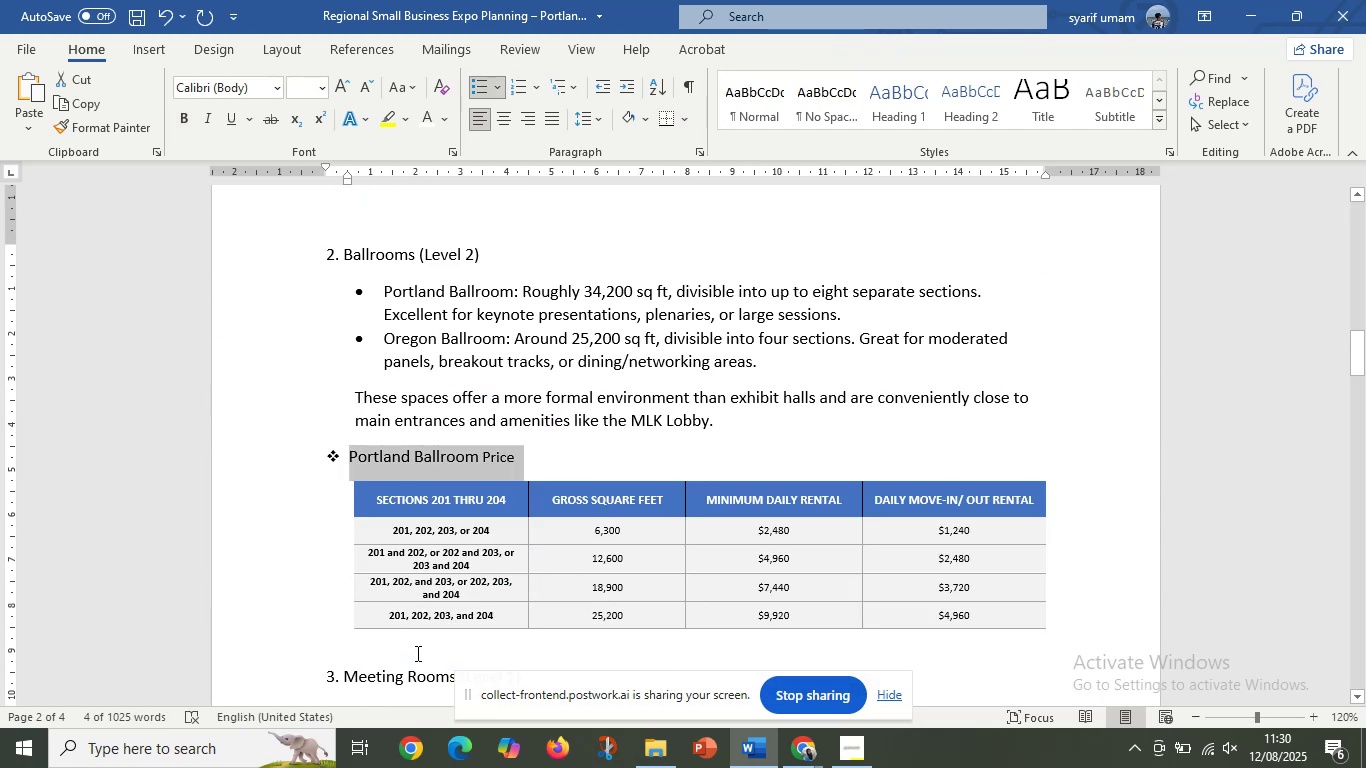 
left_click([416, 653])
 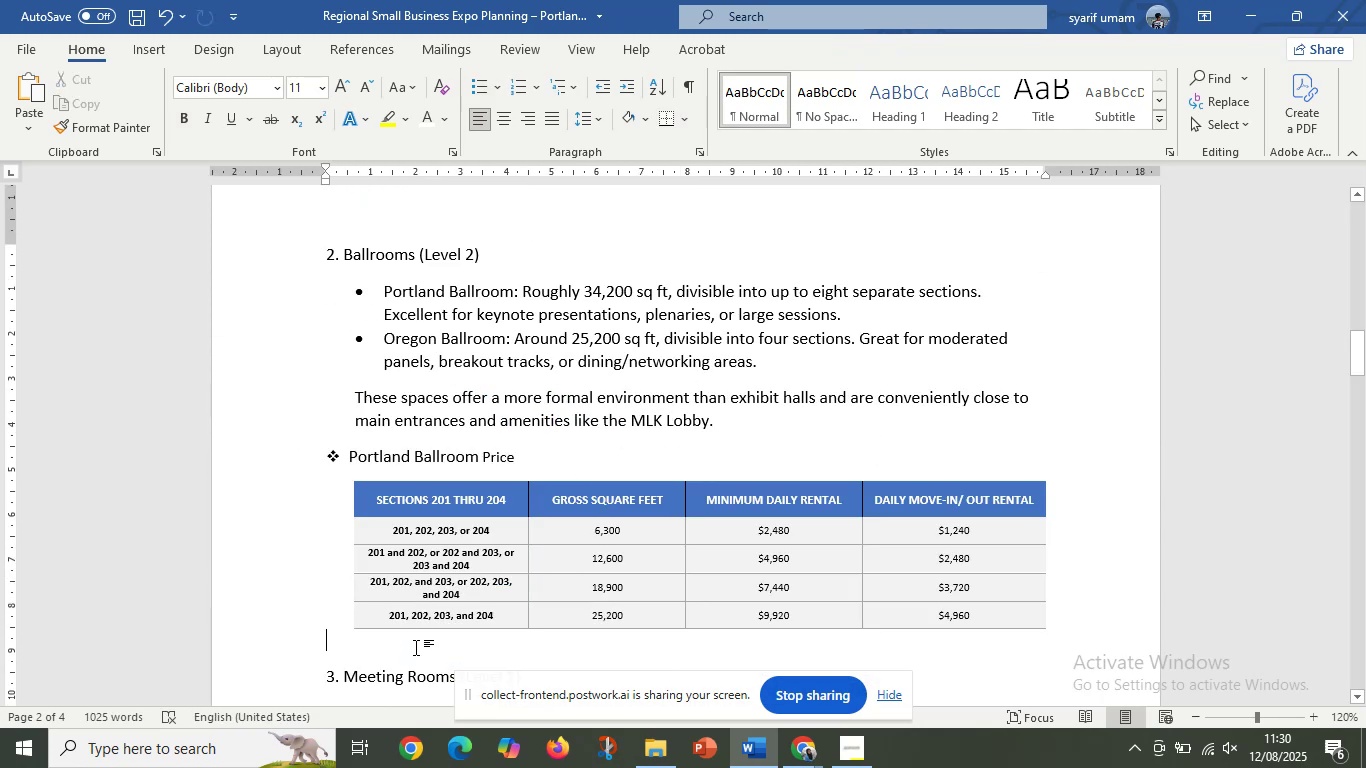 
key(Control+V)
 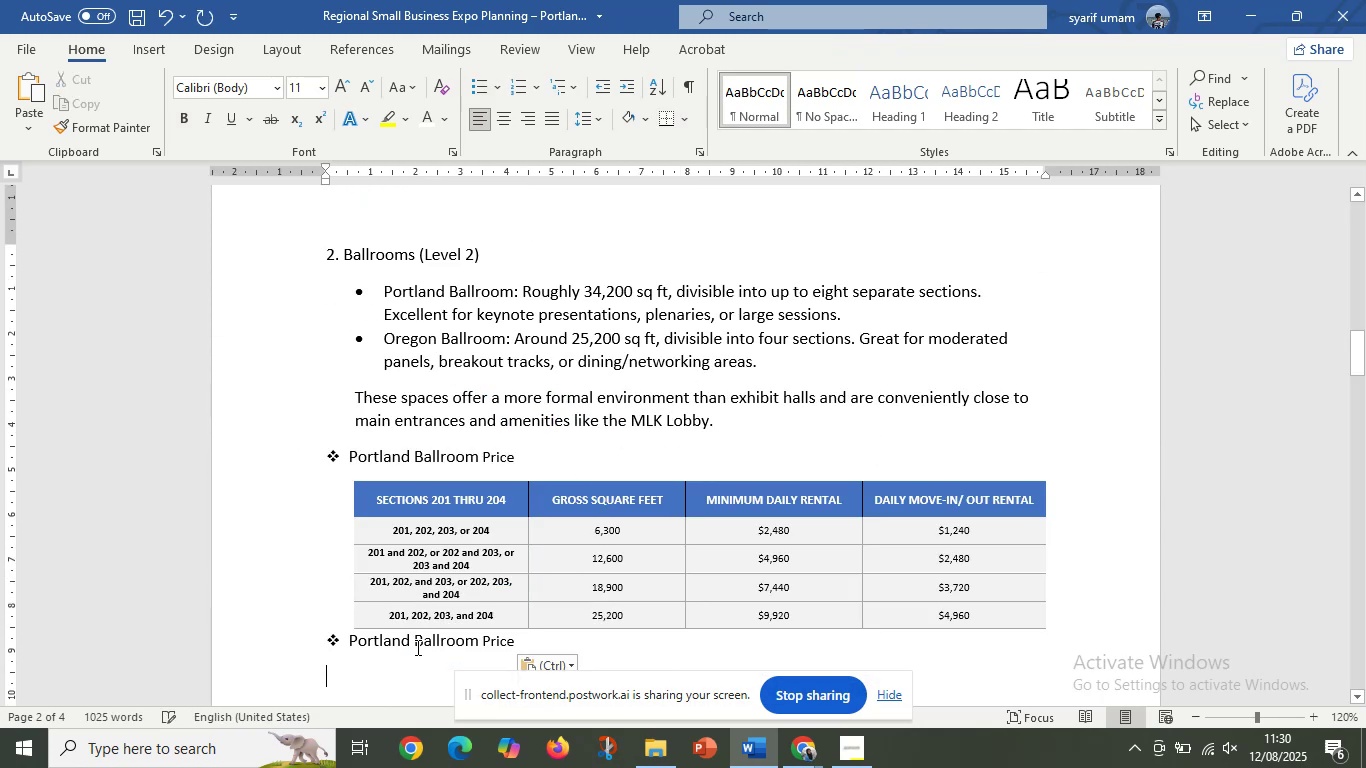 
scroll: coordinate [416, 647], scroll_direction: down, amount: 3.0
 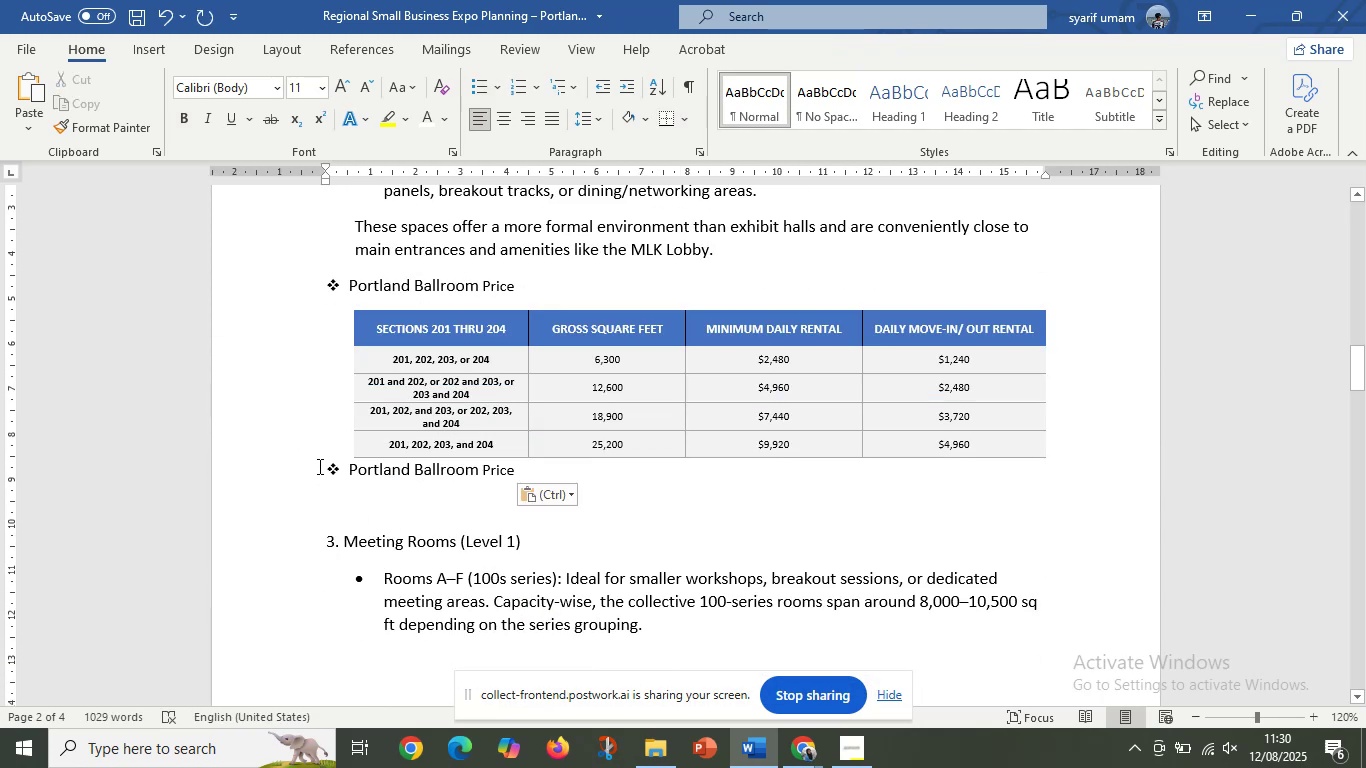 
left_click([318, 466])
 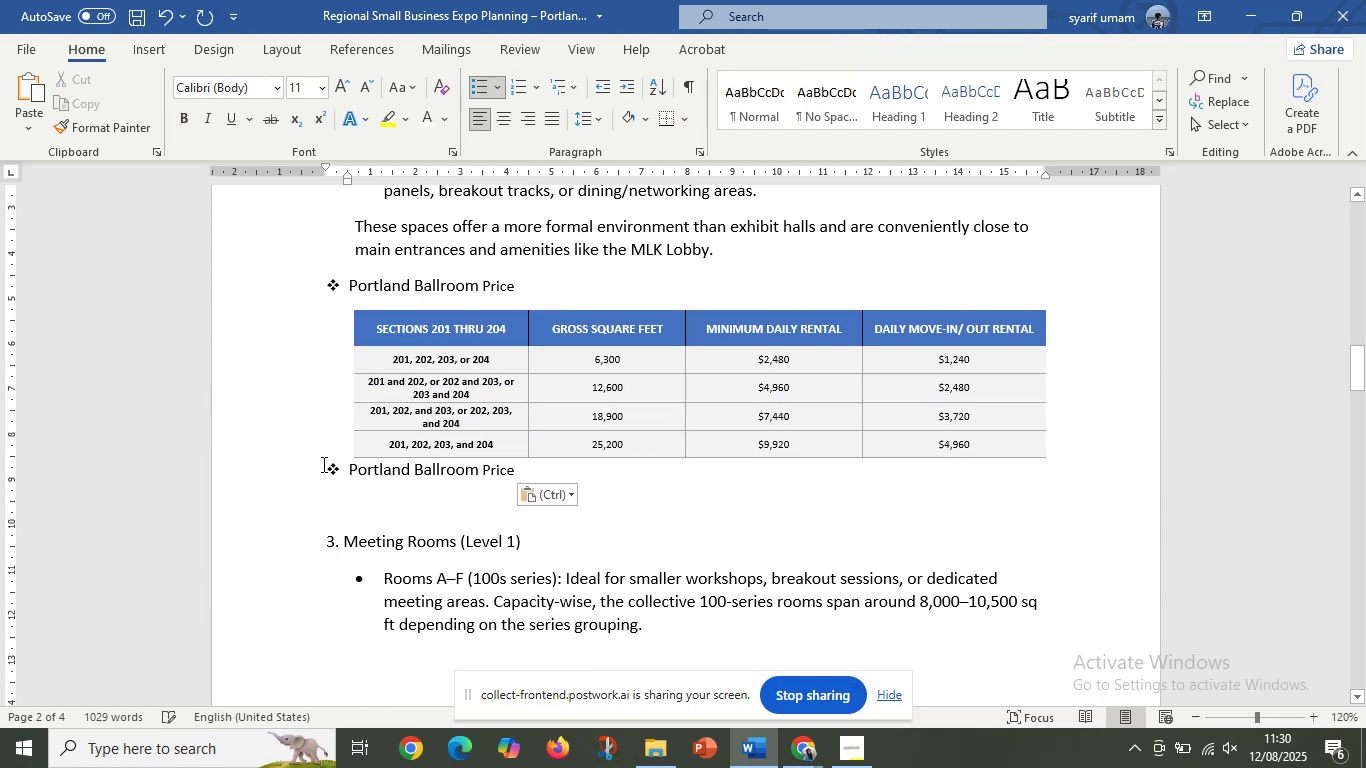 
key(Enter)
 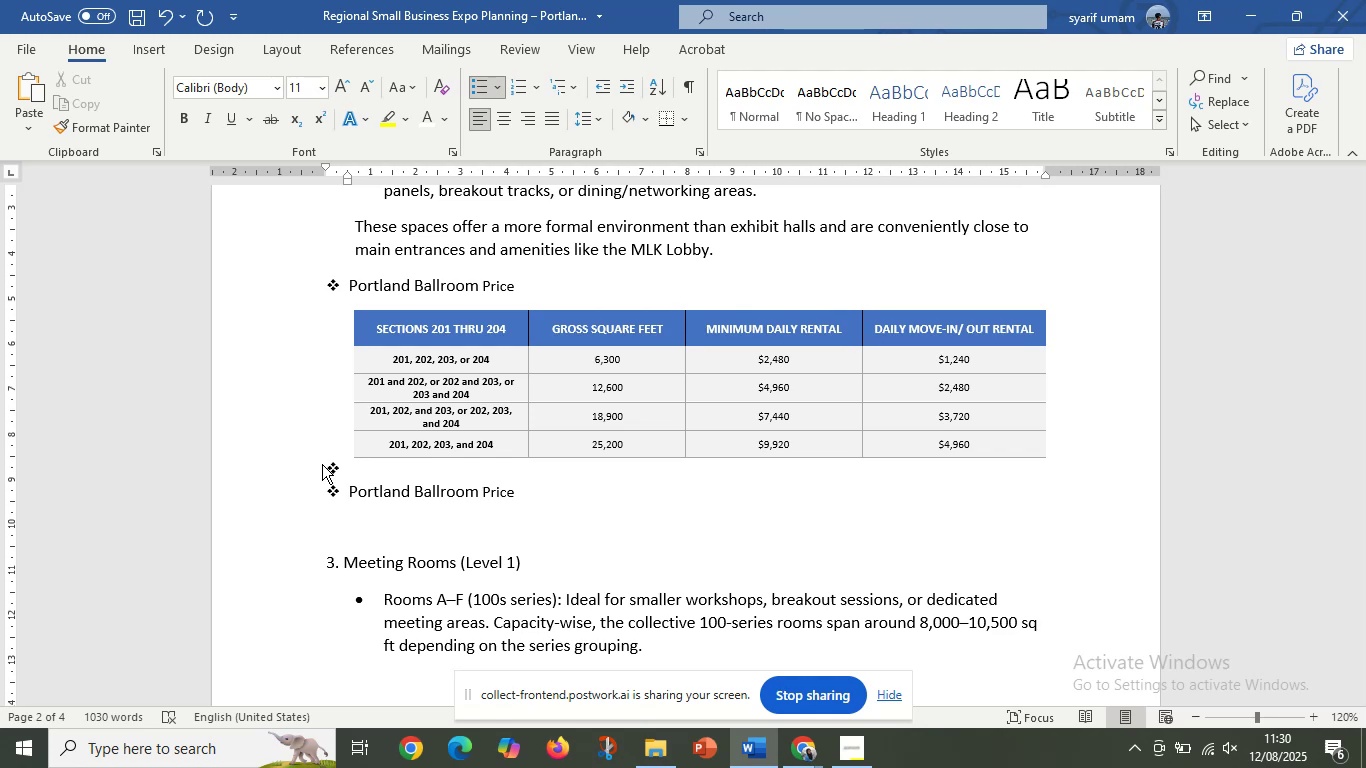 
key(ArrowUp)
 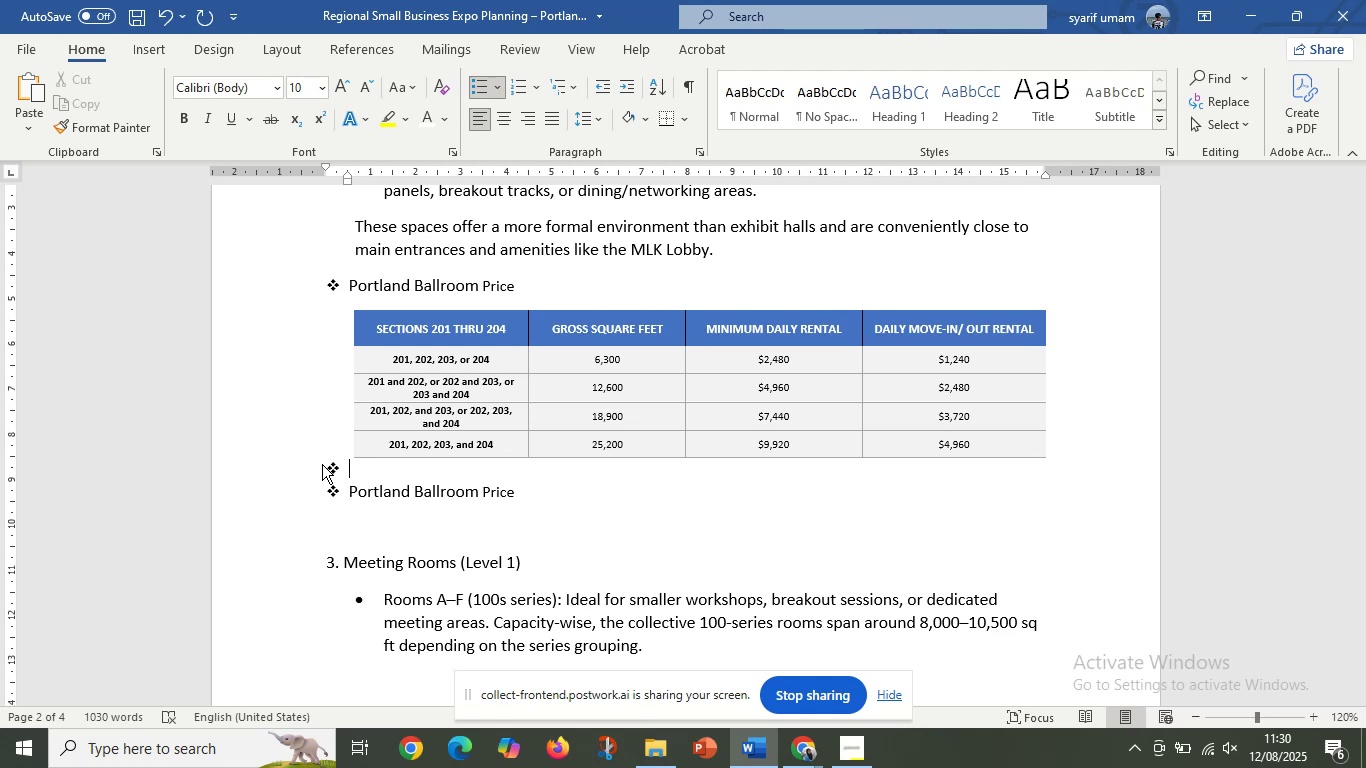 
key(Backspace)
 